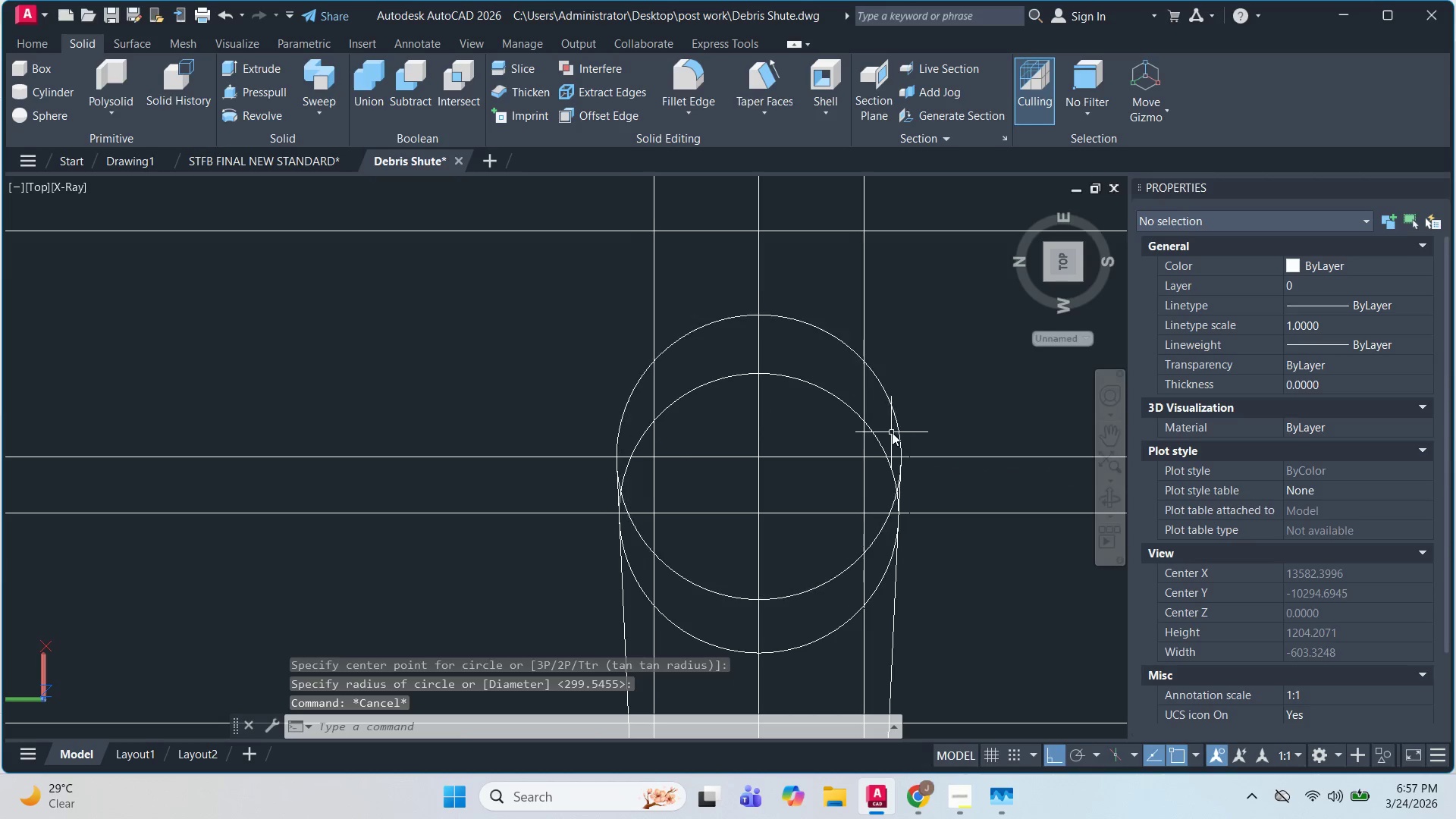 
double_click([892, 432])
 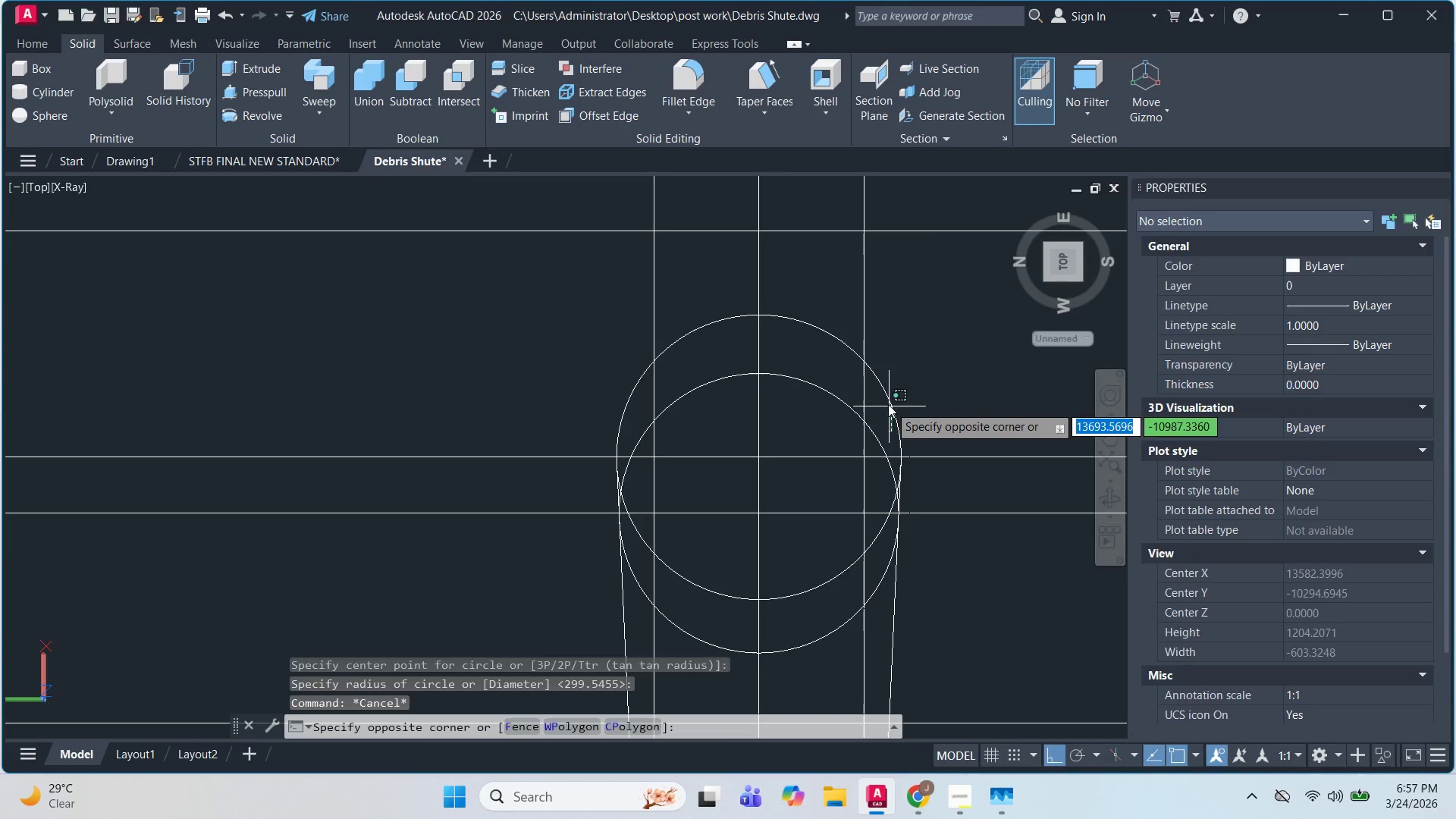 
triple_click([885, 399])
 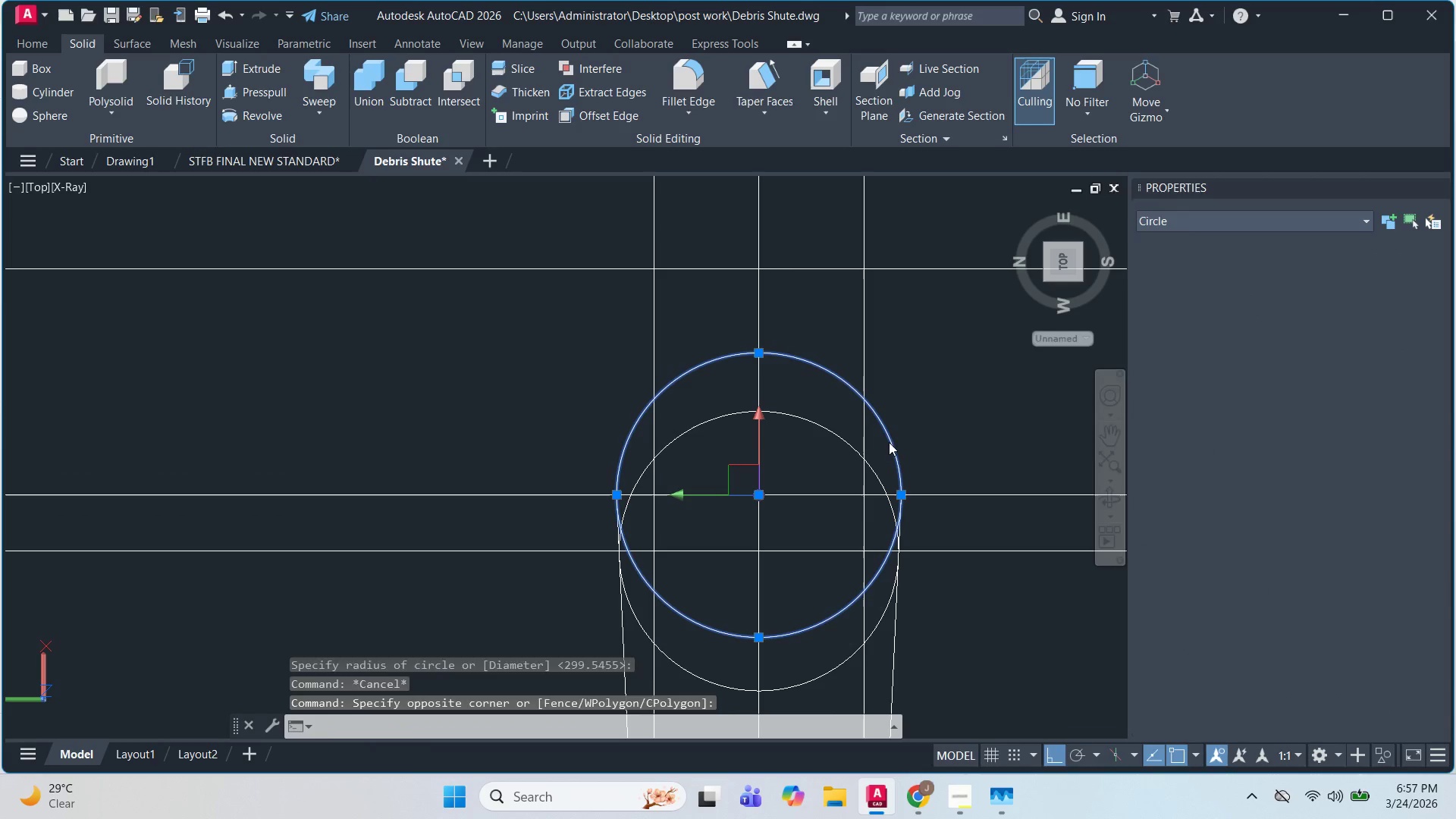 
key(M)
 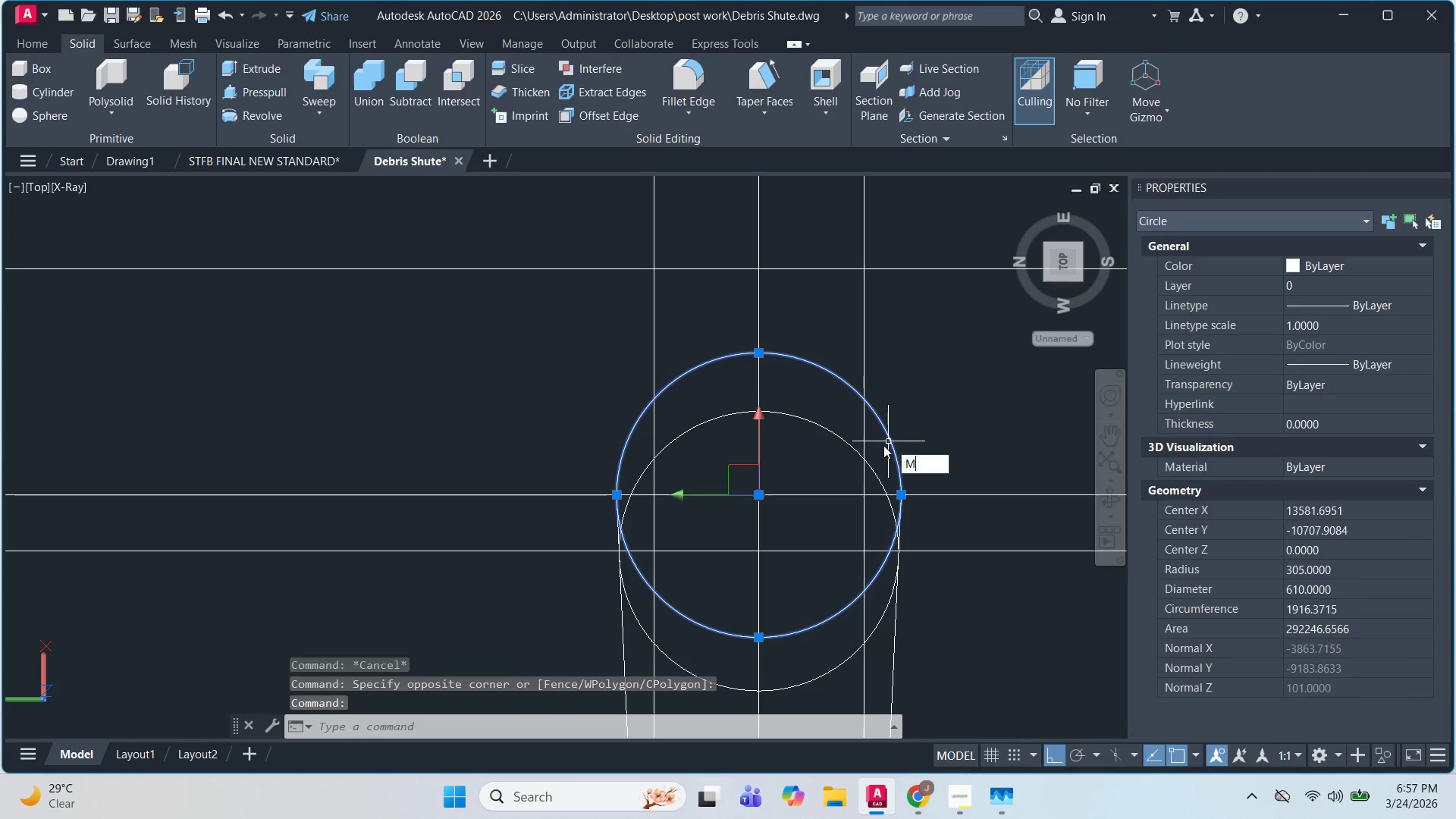 
key(Space)
 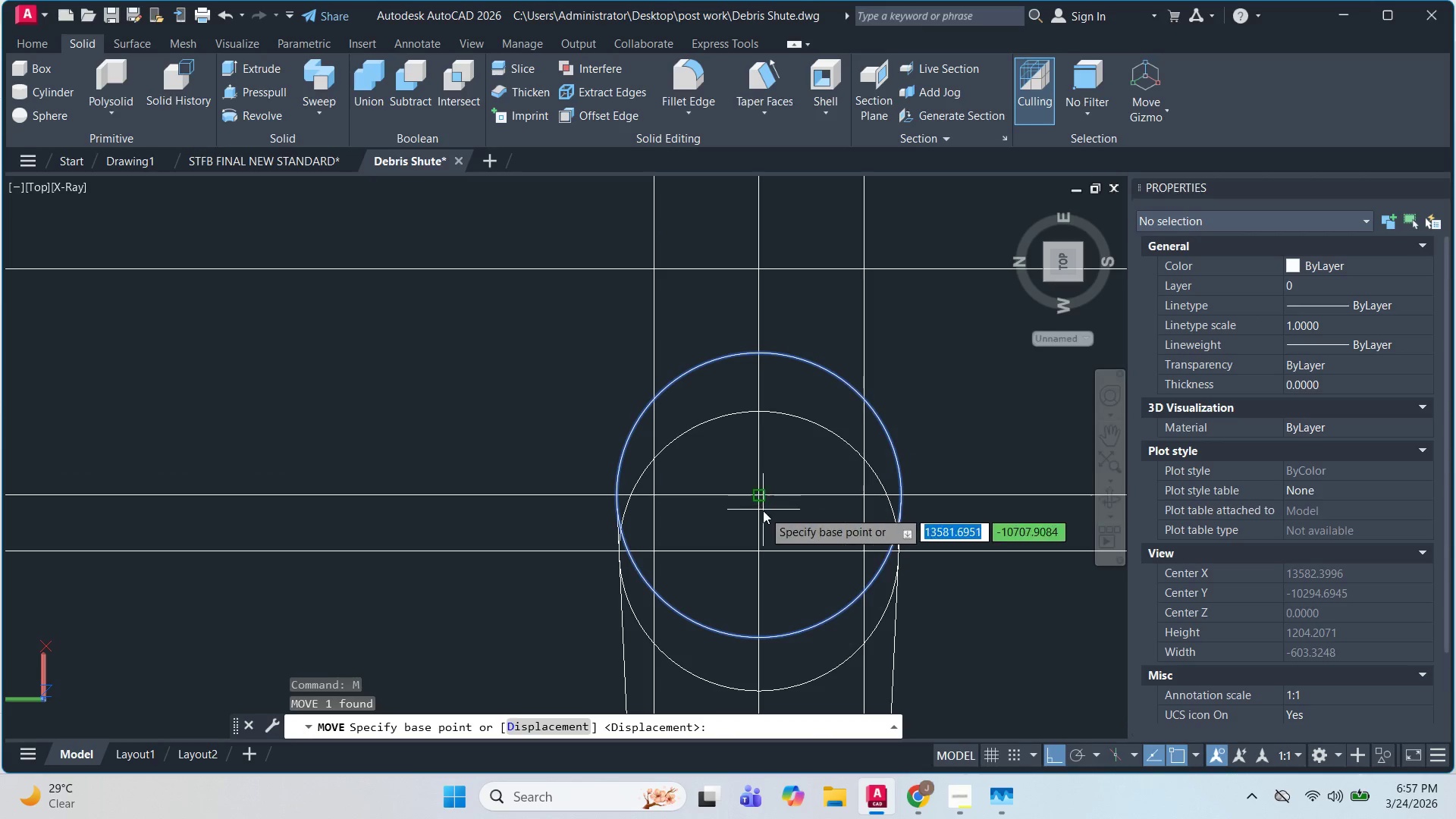 
left_click_drag(start_coordinate=[764, 495], to_coordinate=[764, 488])
 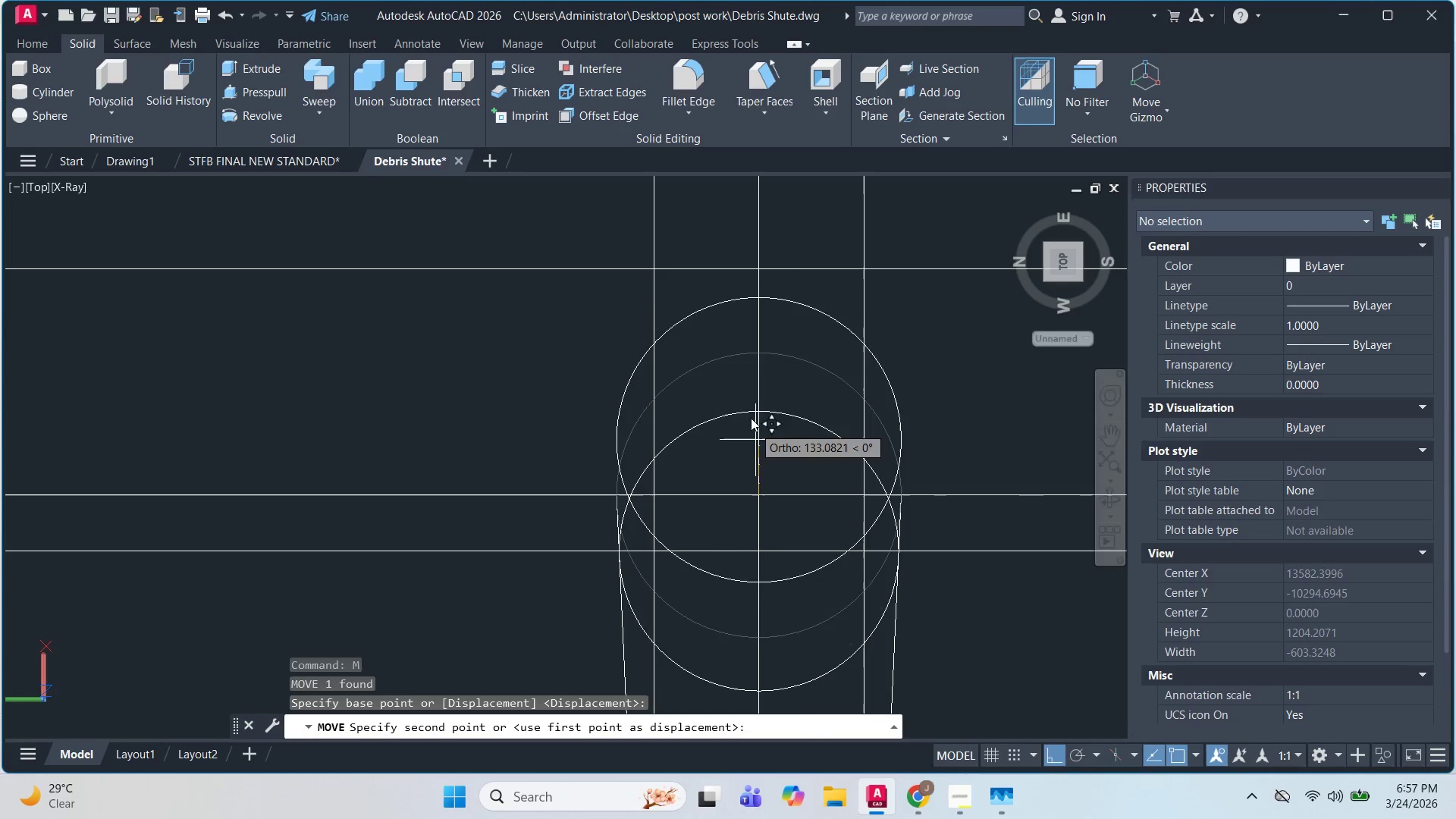 
scroll: coordinate [751, 414], scroll_direction: down, amount: 2.0
 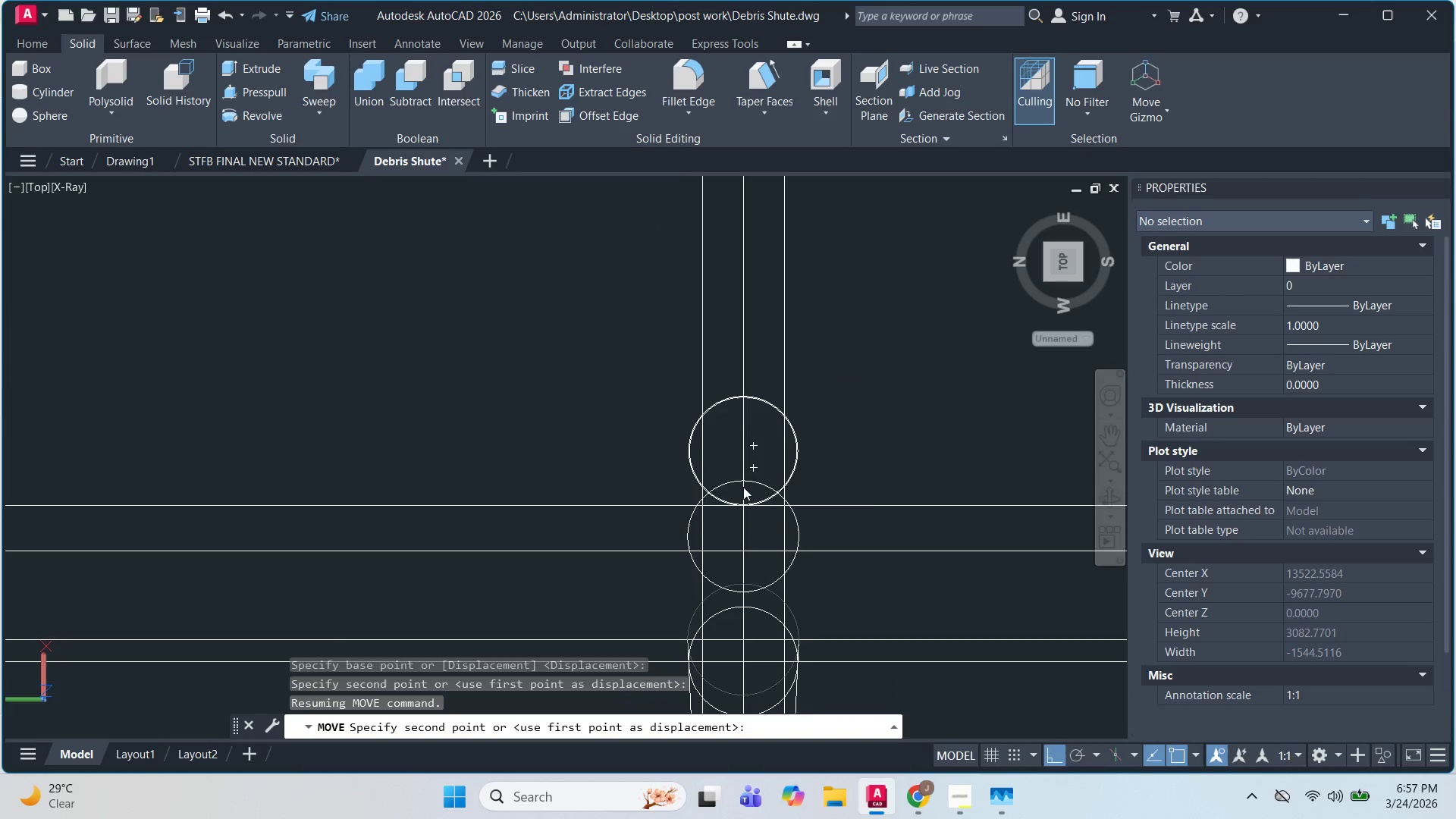 
scroll: coordinate [742, 463], scroll_direction: up, amount: 2.0
 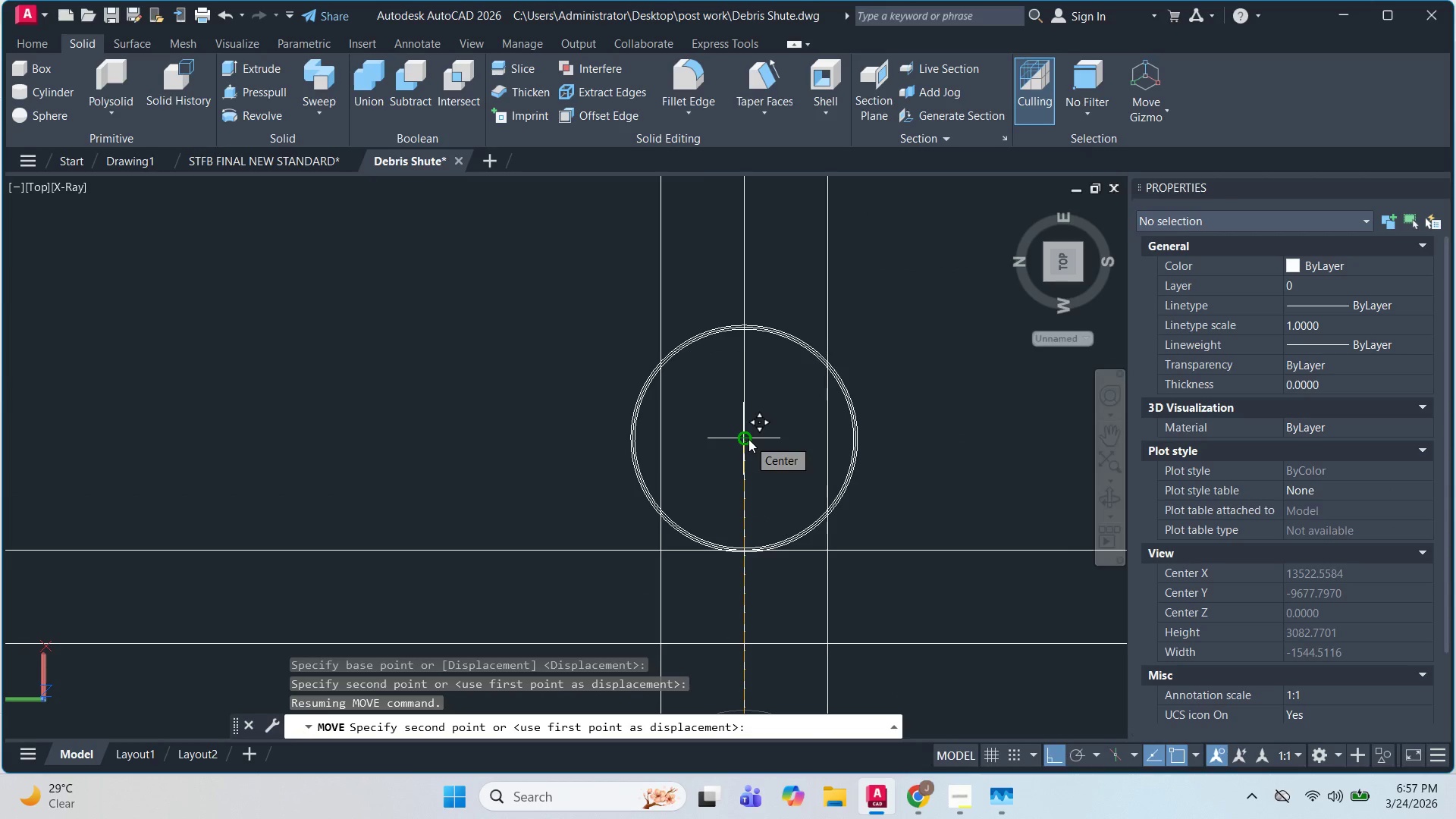 
left_click([748, 439])
 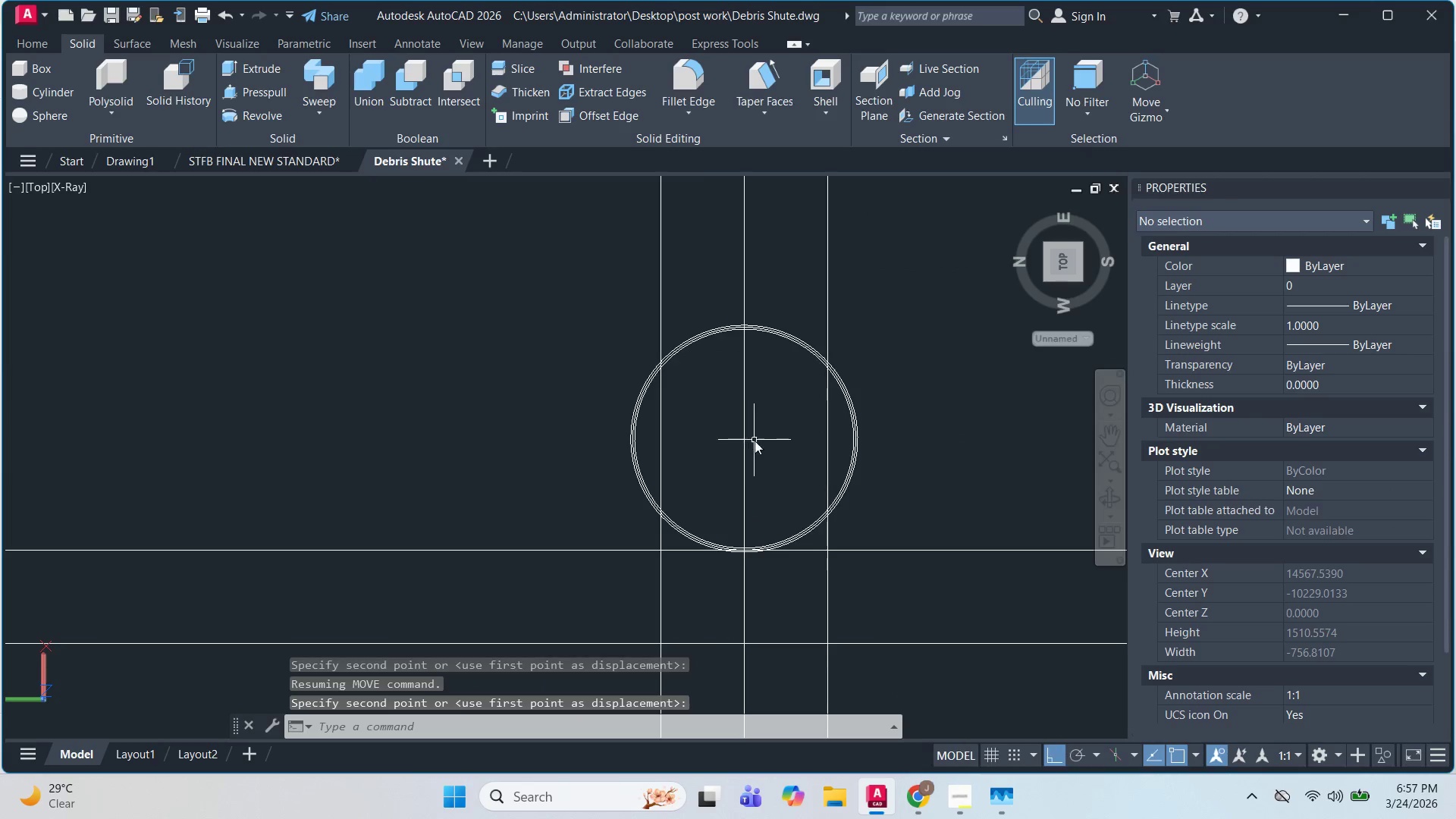 
key(Escape)
 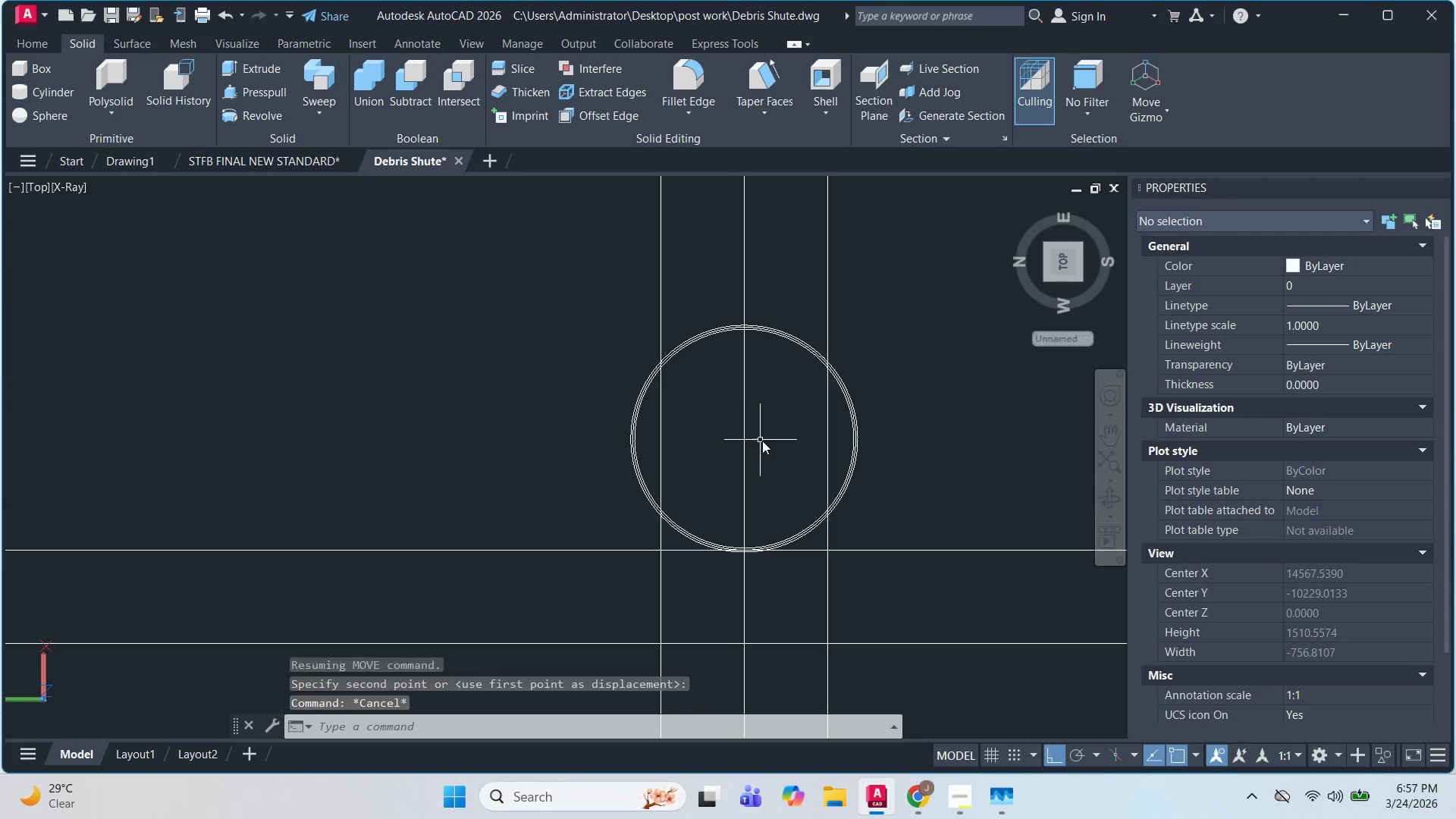 
key(Escape)
 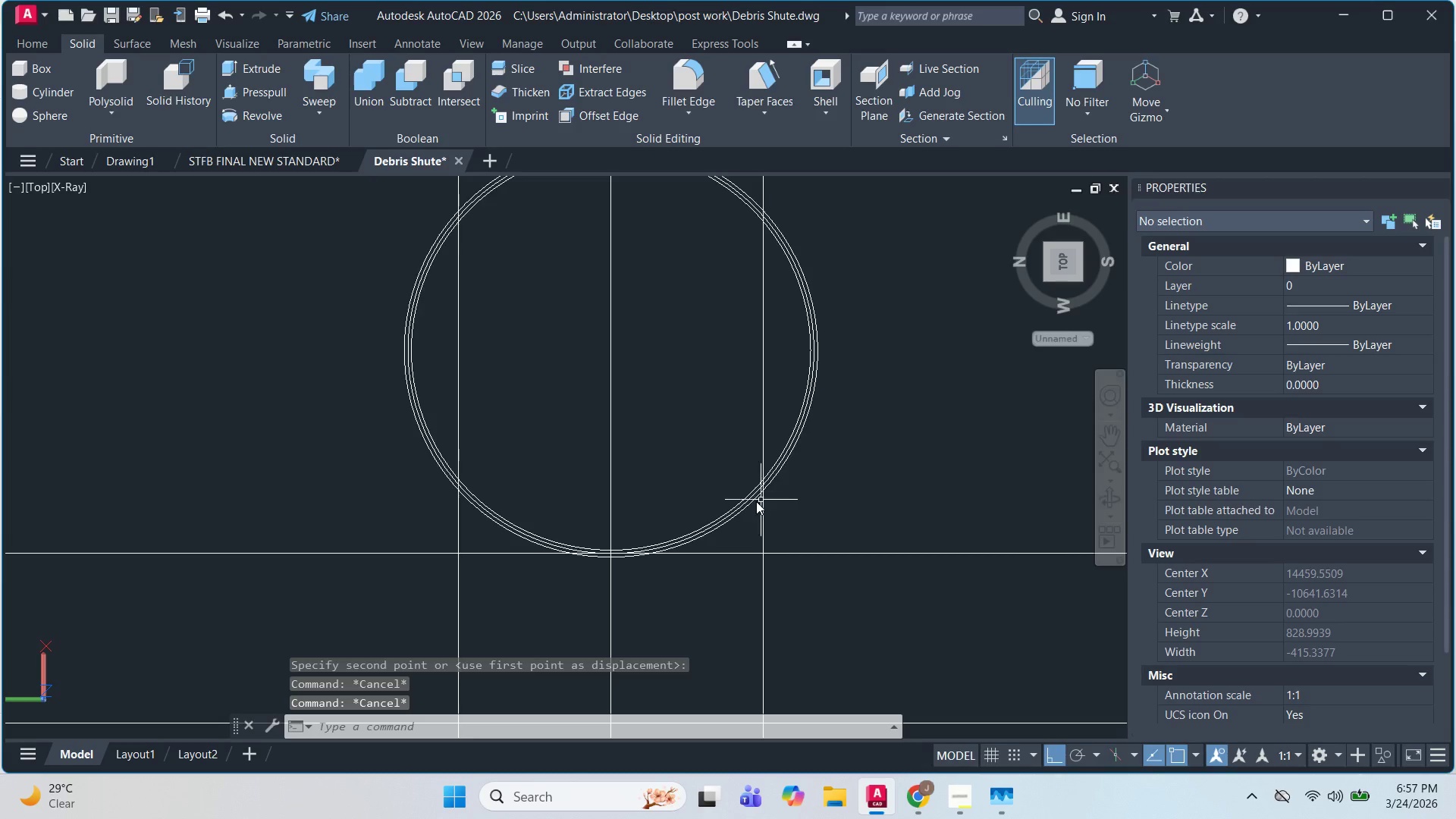 
scroll: coordinate [815, 481], scroll_direction: up, amount: 2.0
 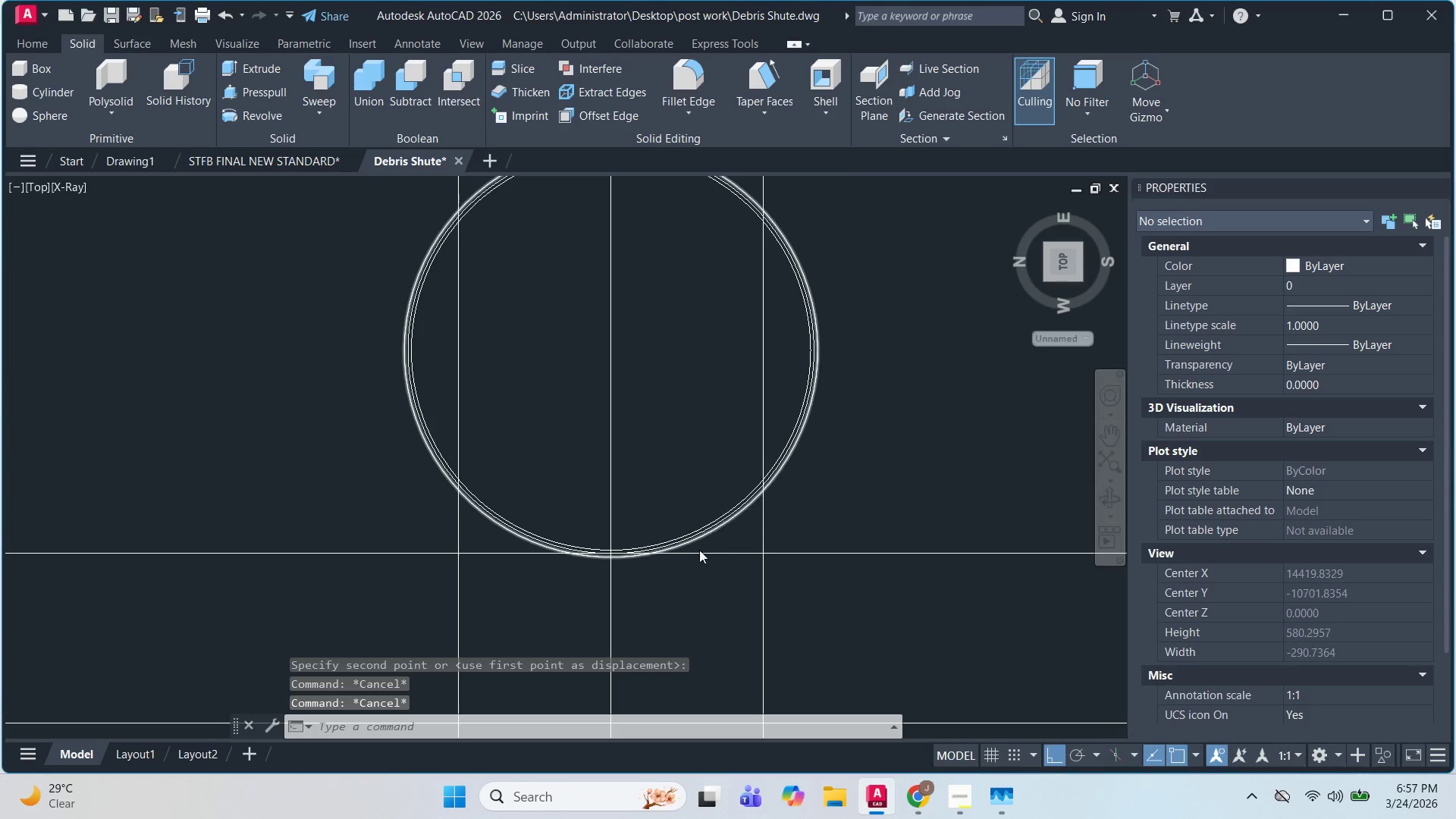 
scroll: coordinate [724, 528], scroll_direction: down, amount: 1.0
 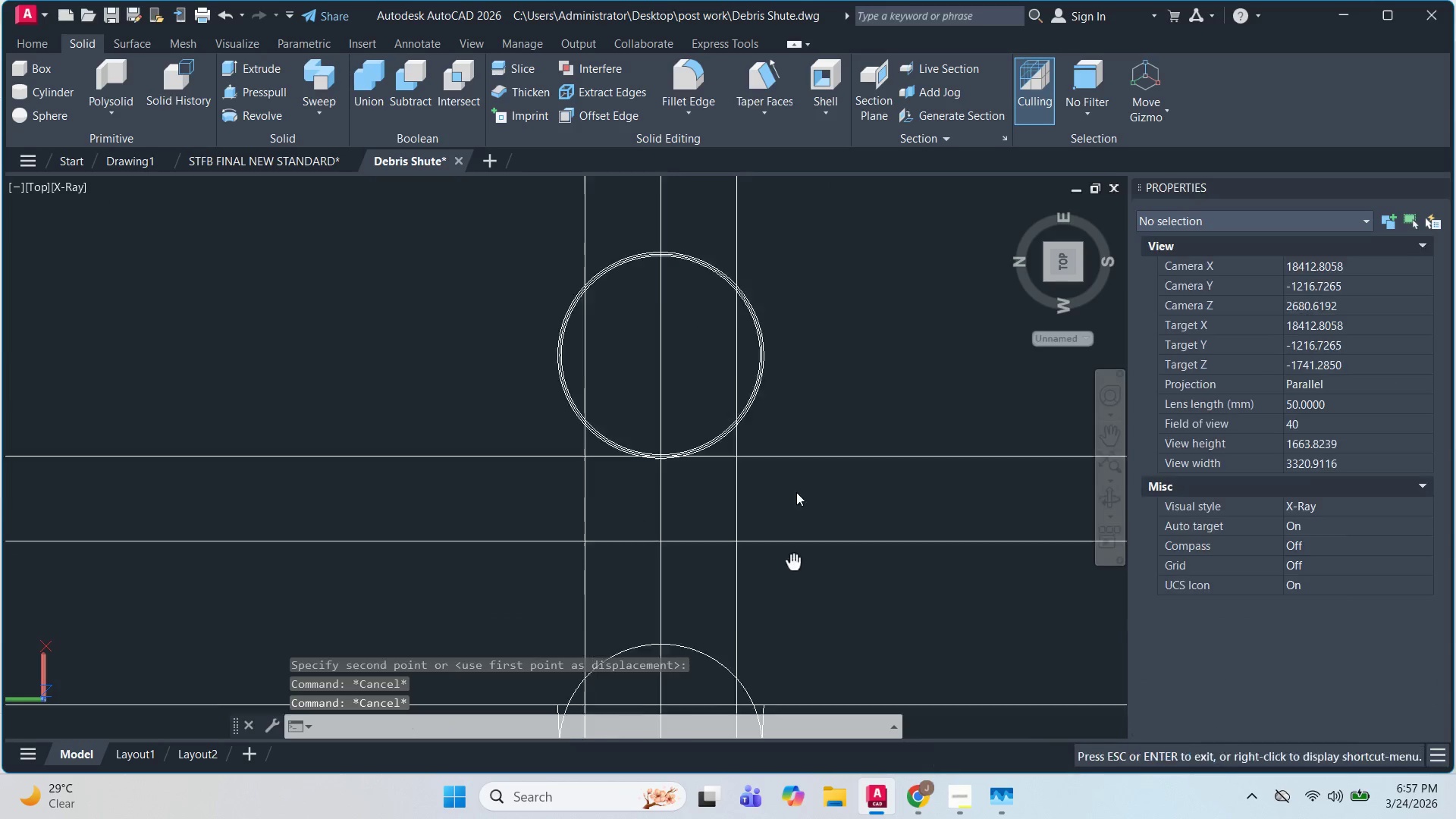 
scroll: coordinate [800, 484], scroll_direction: up, amount: 1.0
 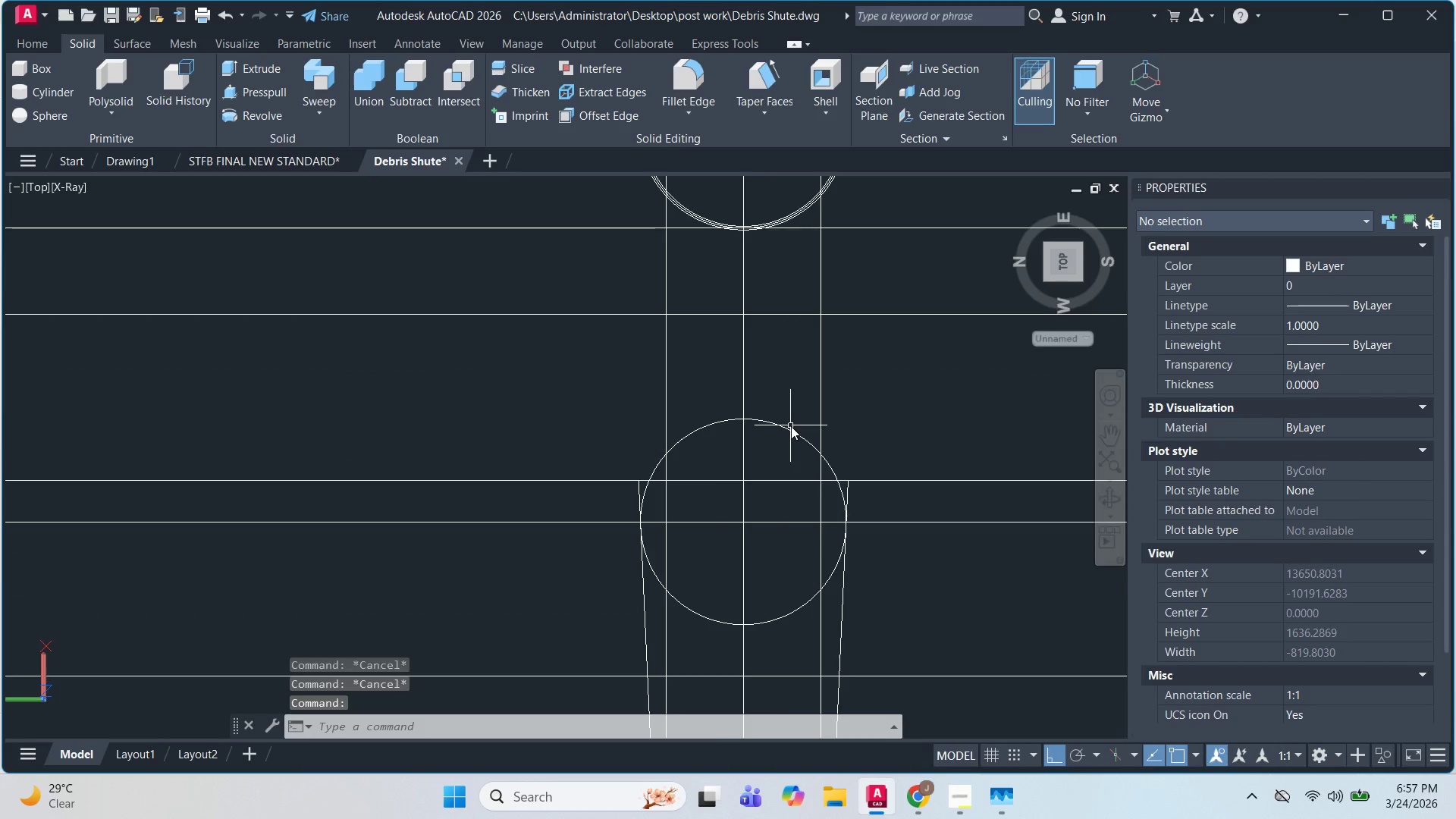 
scroll: coordinate [791, 426], scroll_direction: down, amount: 1.0
 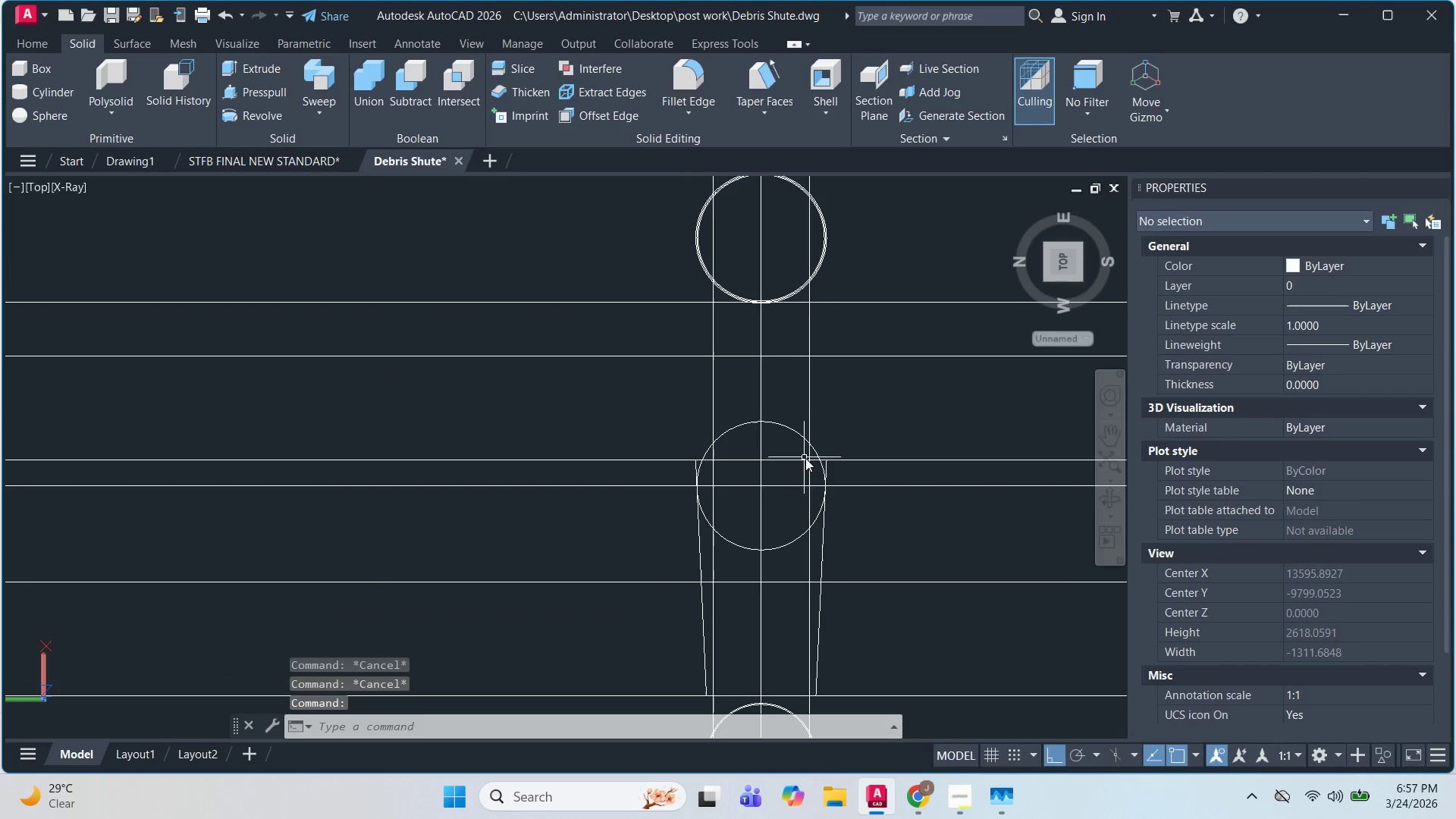 
scroll: coordinate [802, 333], scroll_direction: up, amount: 2.0
 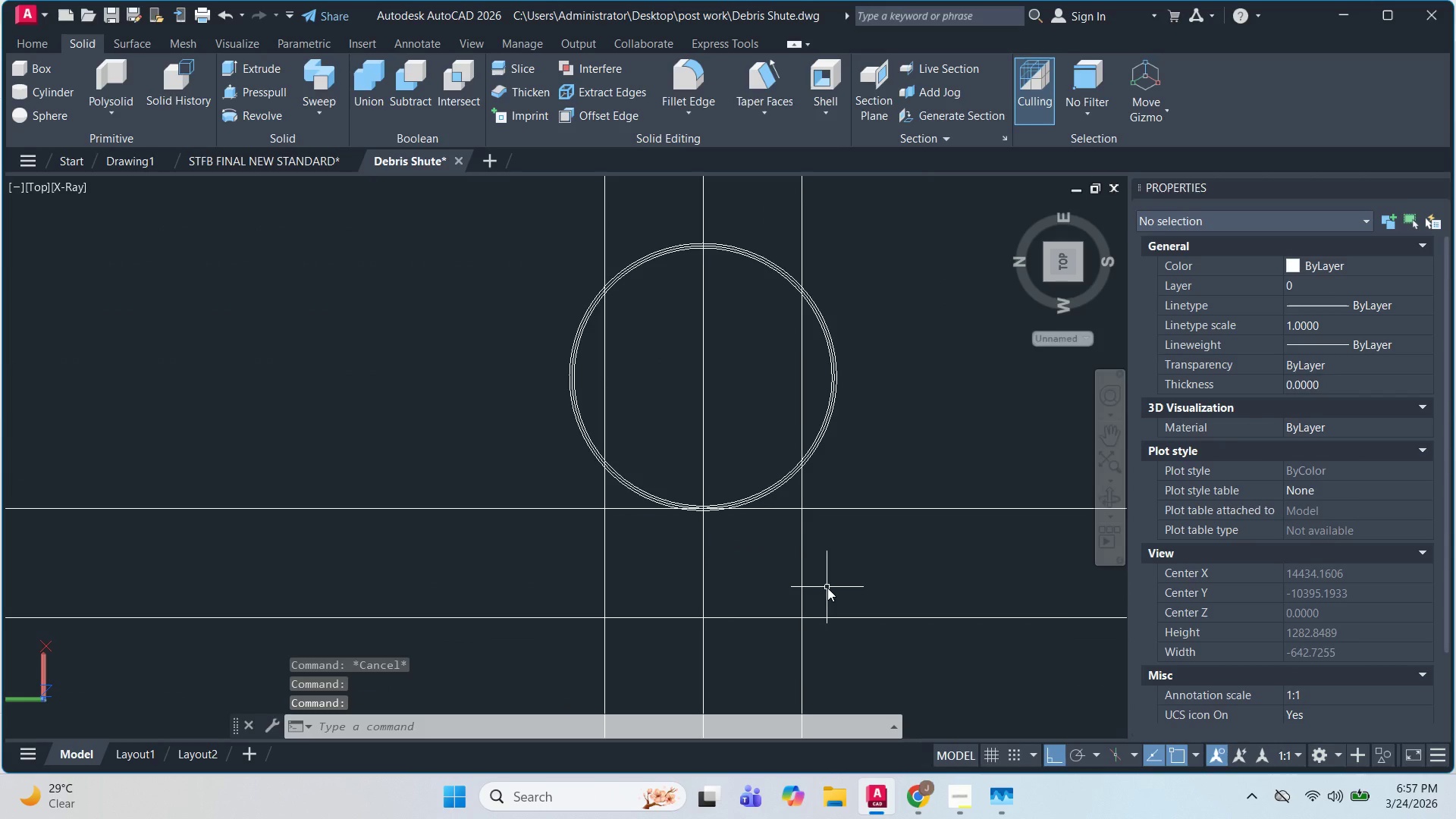 
key(Escape)
 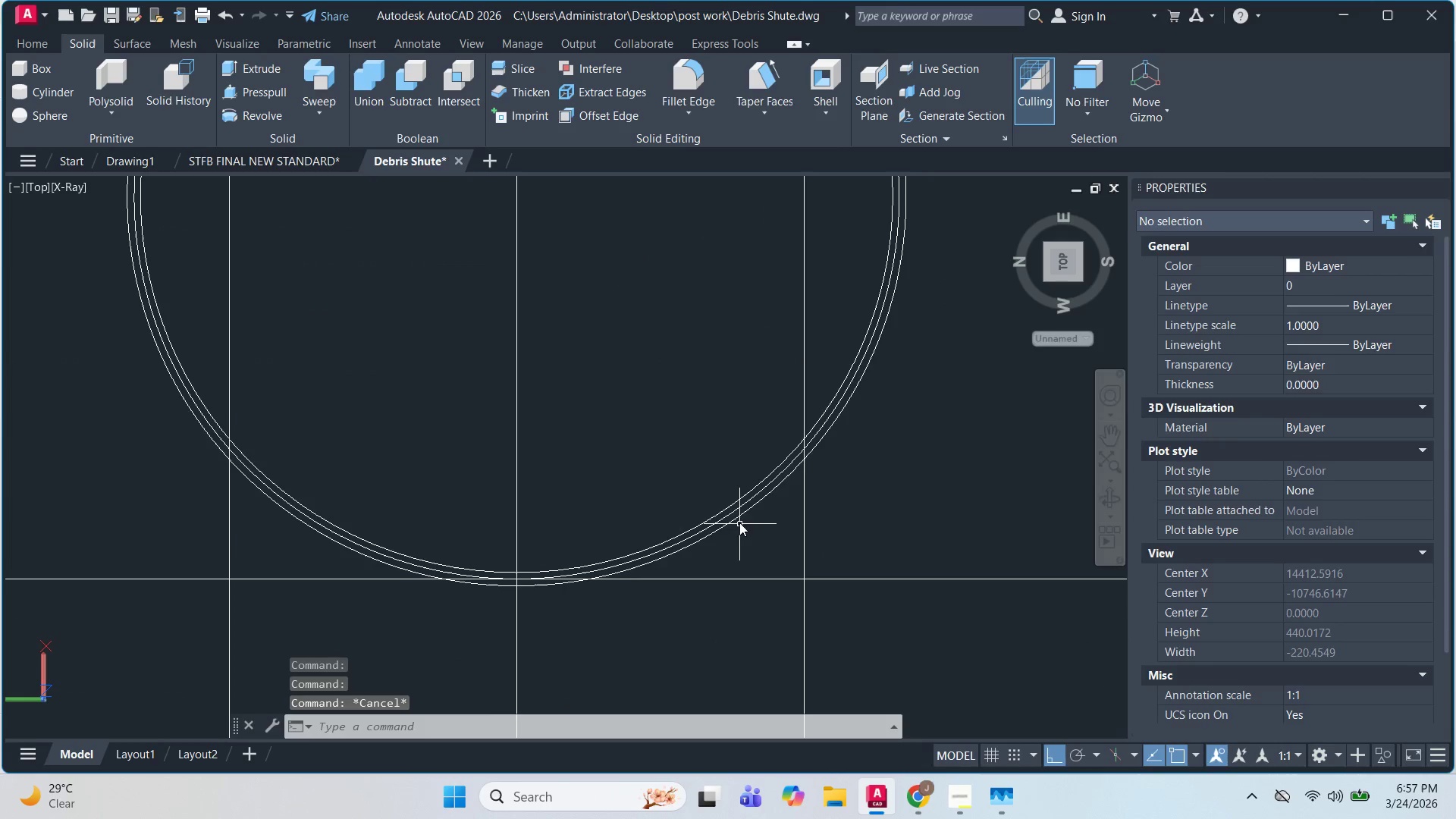 
scroll: coordinate [696, 522], scroll_direction: up, amount: 3.0
 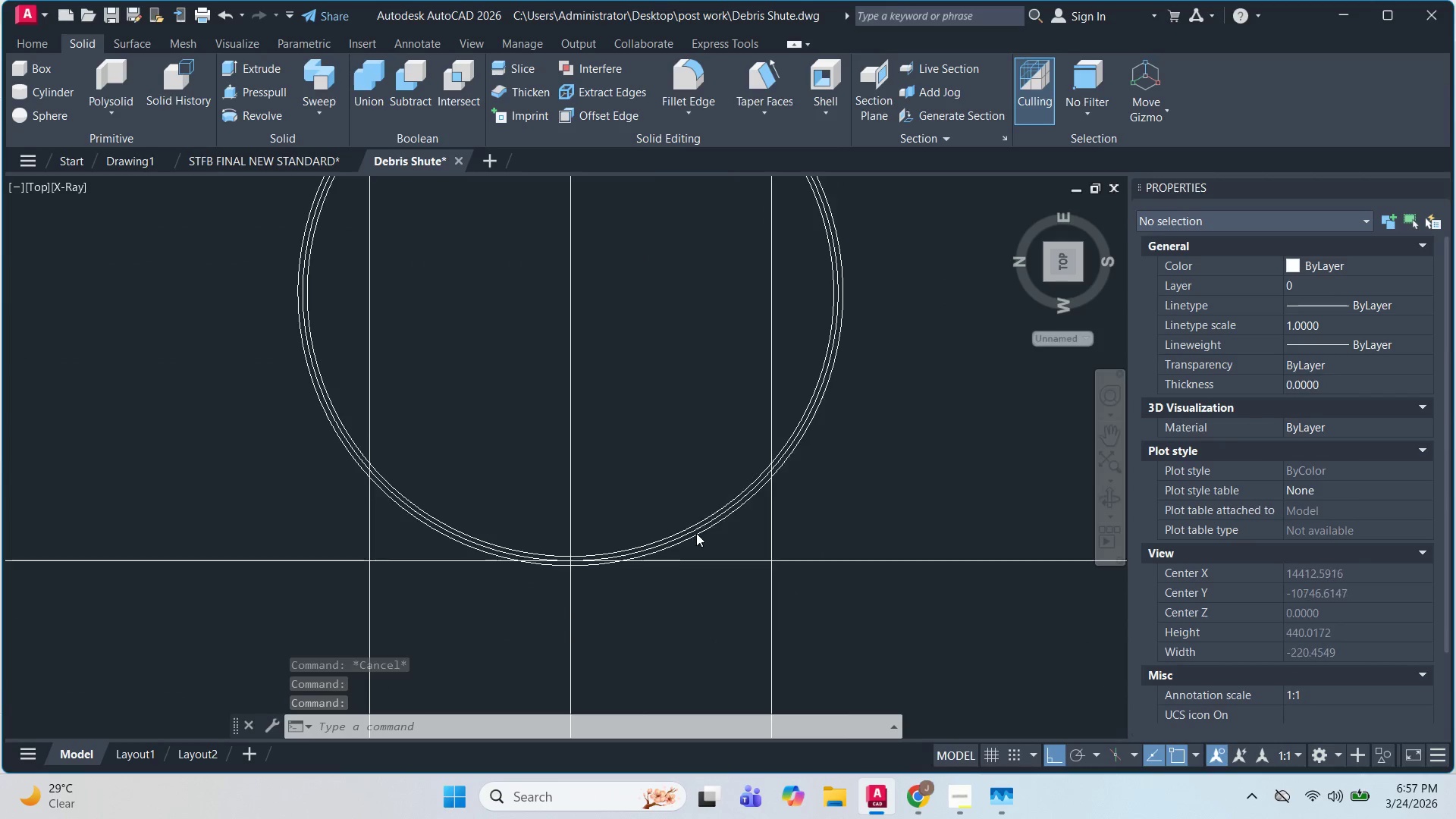 
left_click([739, 519])
 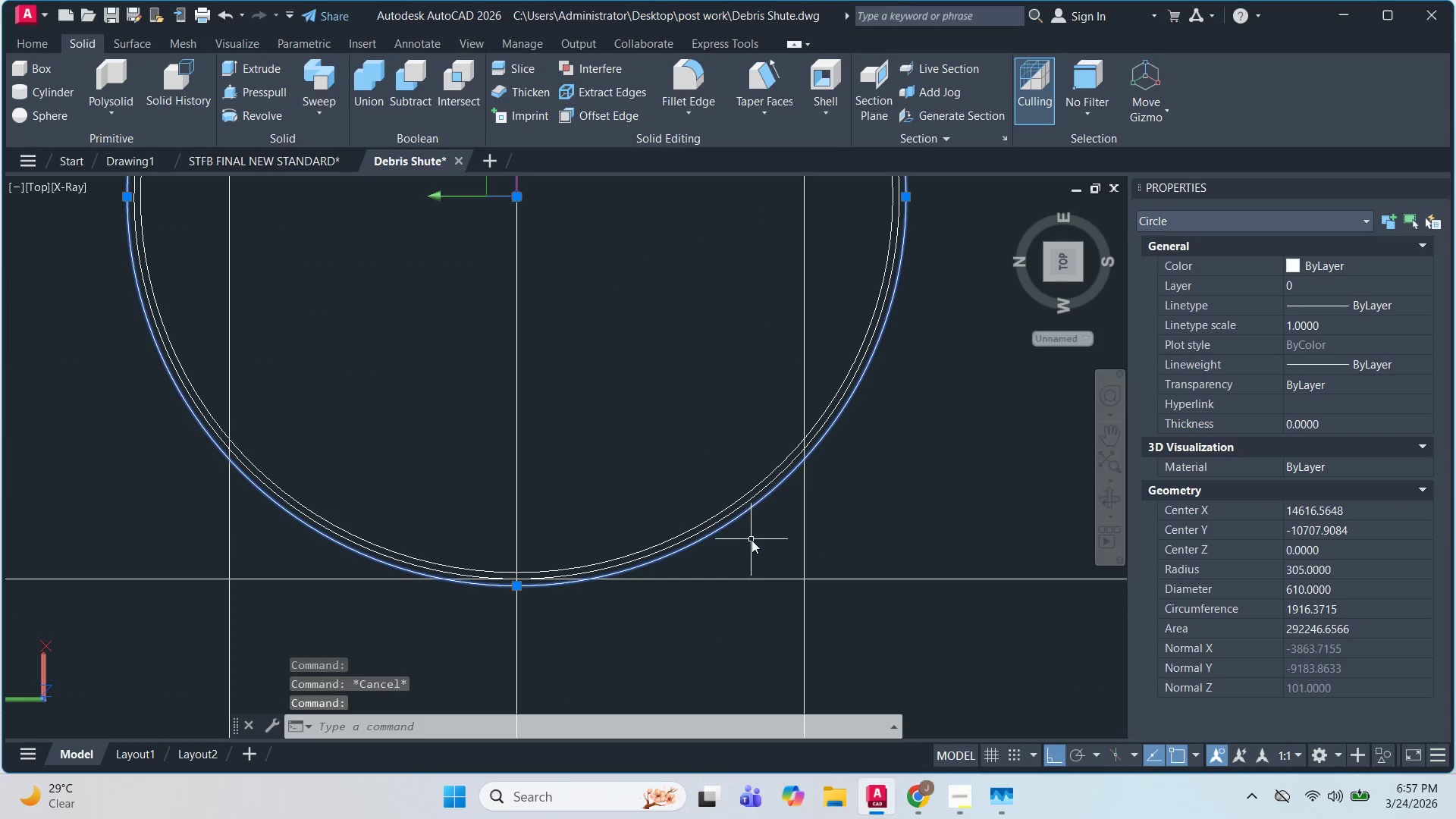 
key(O)
 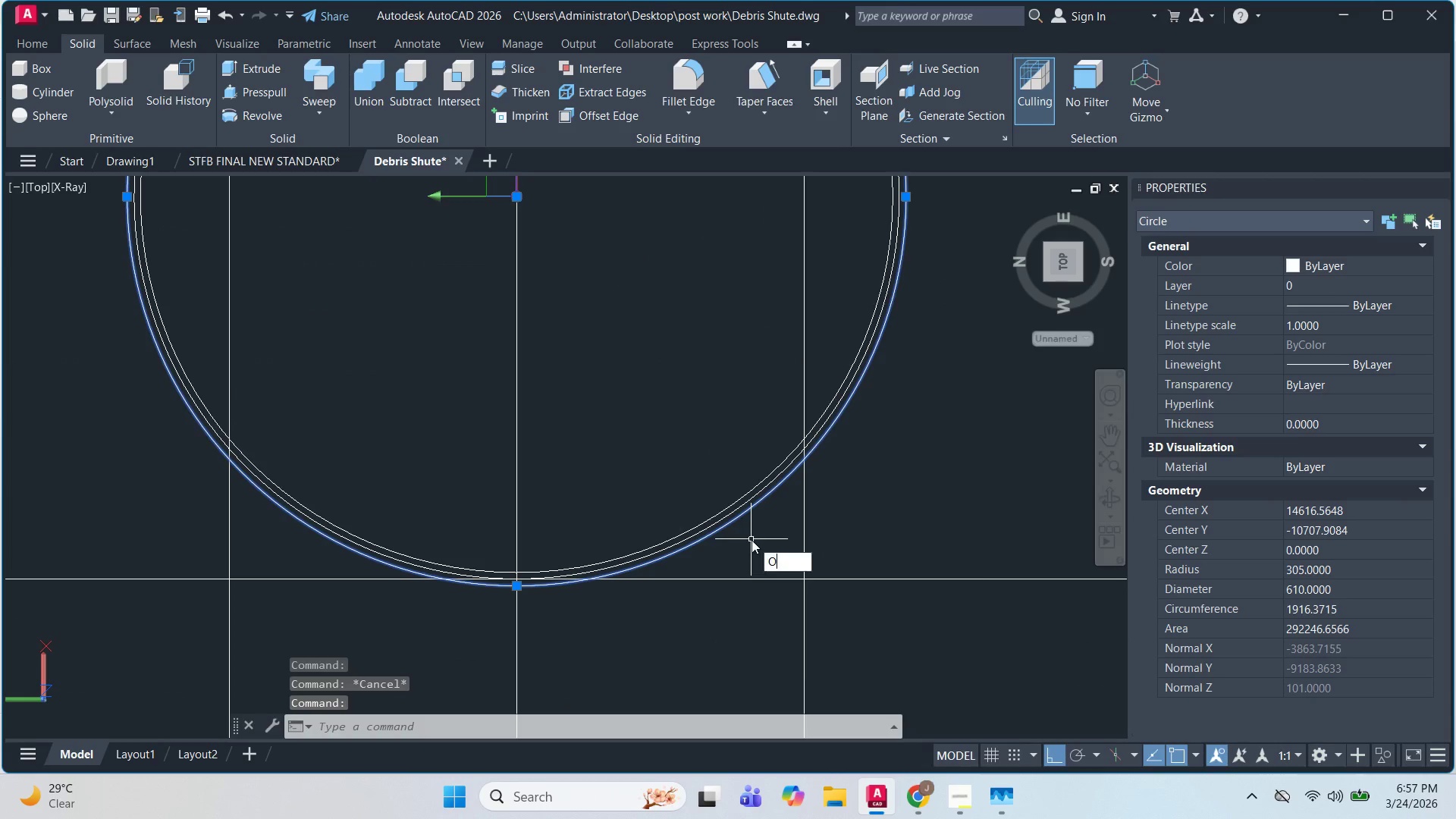 
key(Space)
 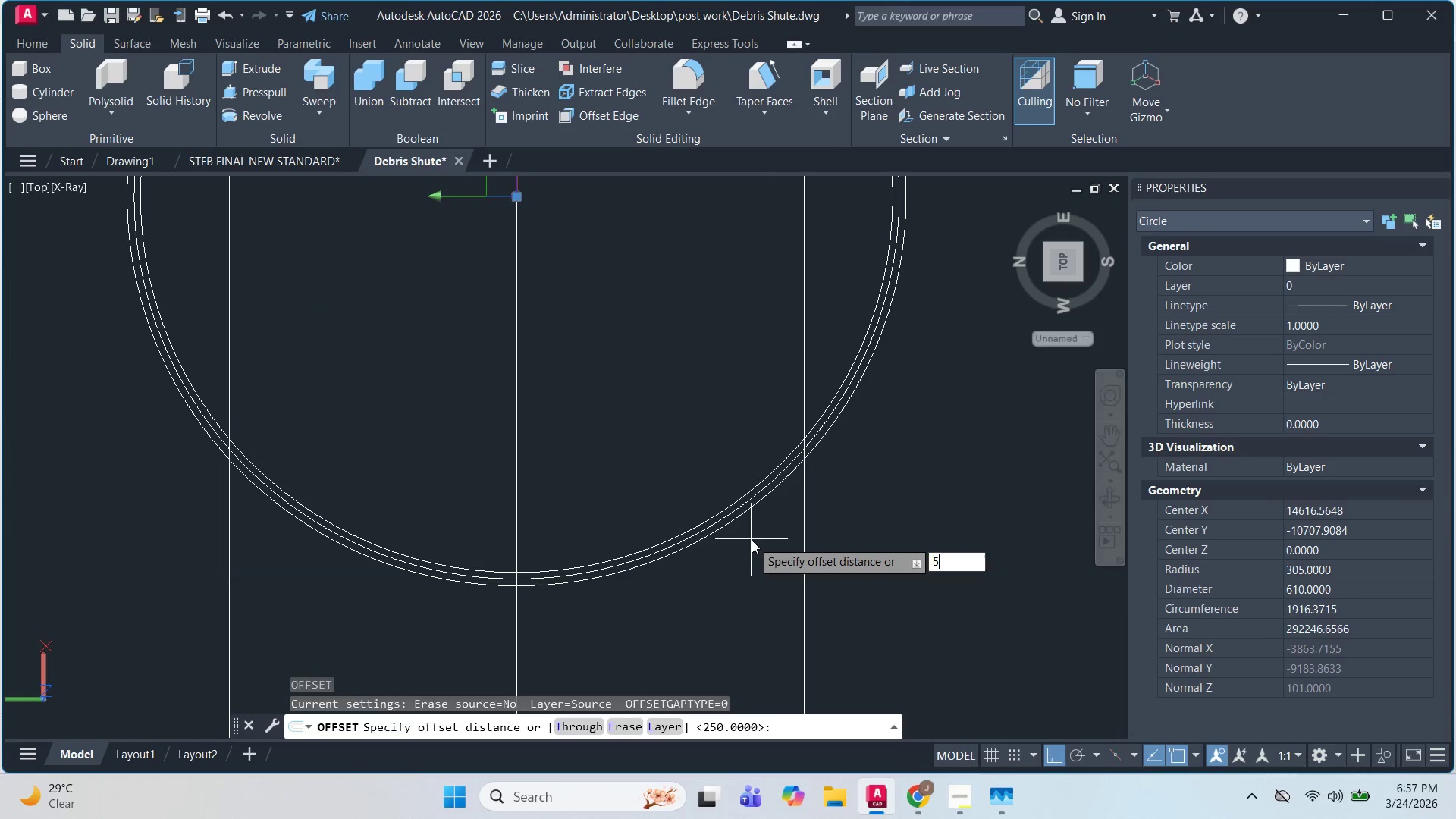 
key(Numpad5)
 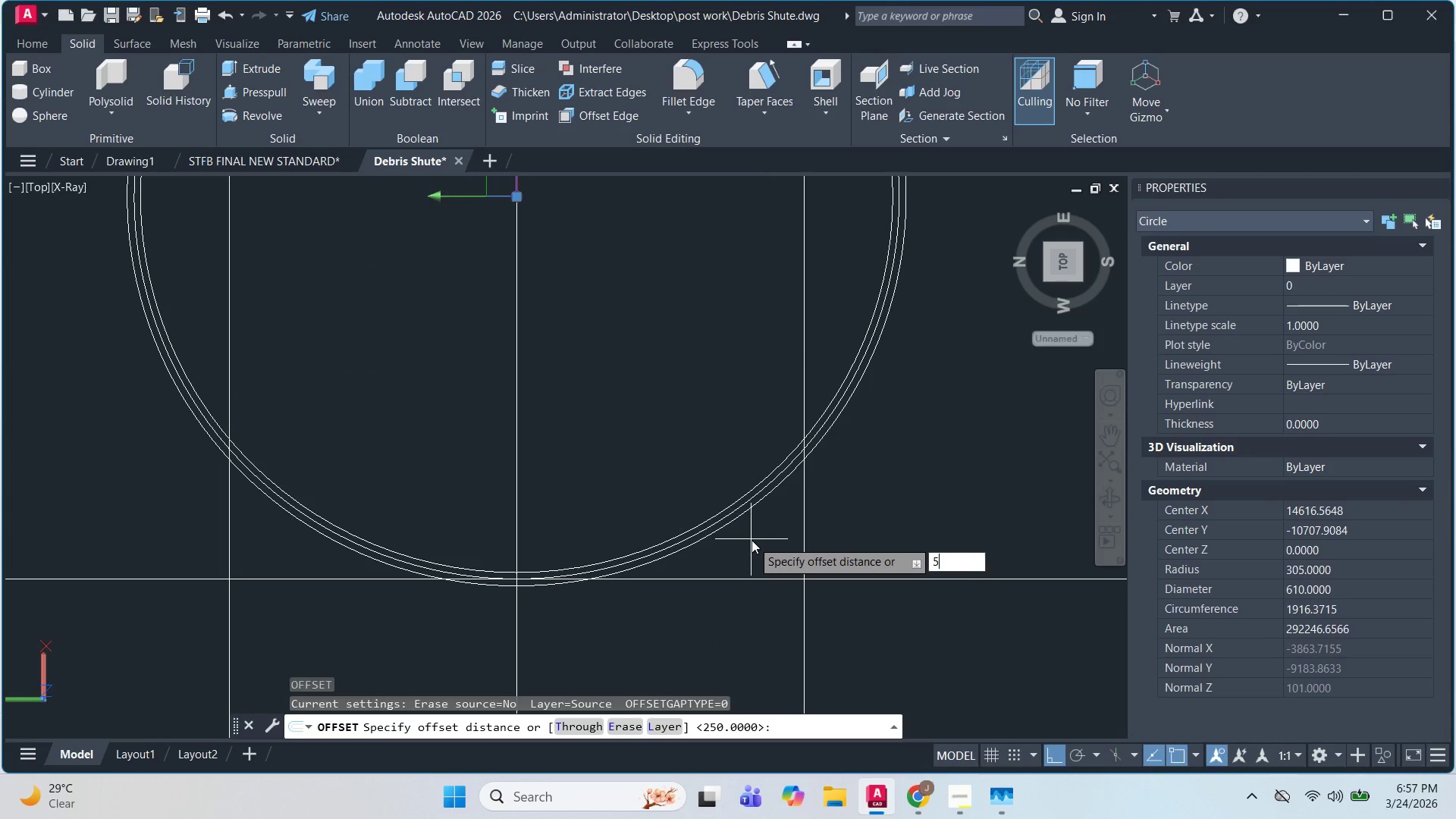 
key(Numpad0)
 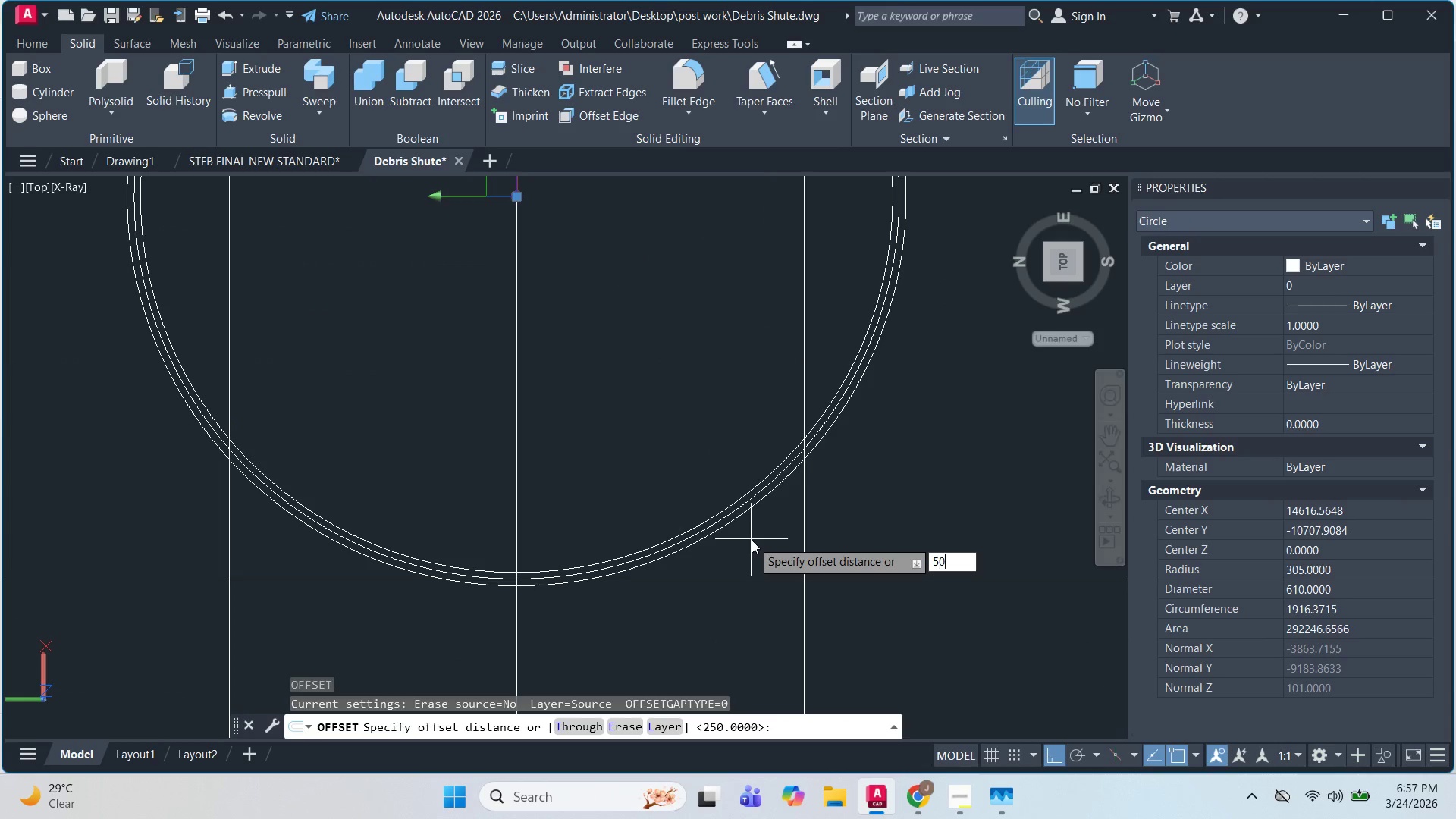 
key(NumpadEnter)
 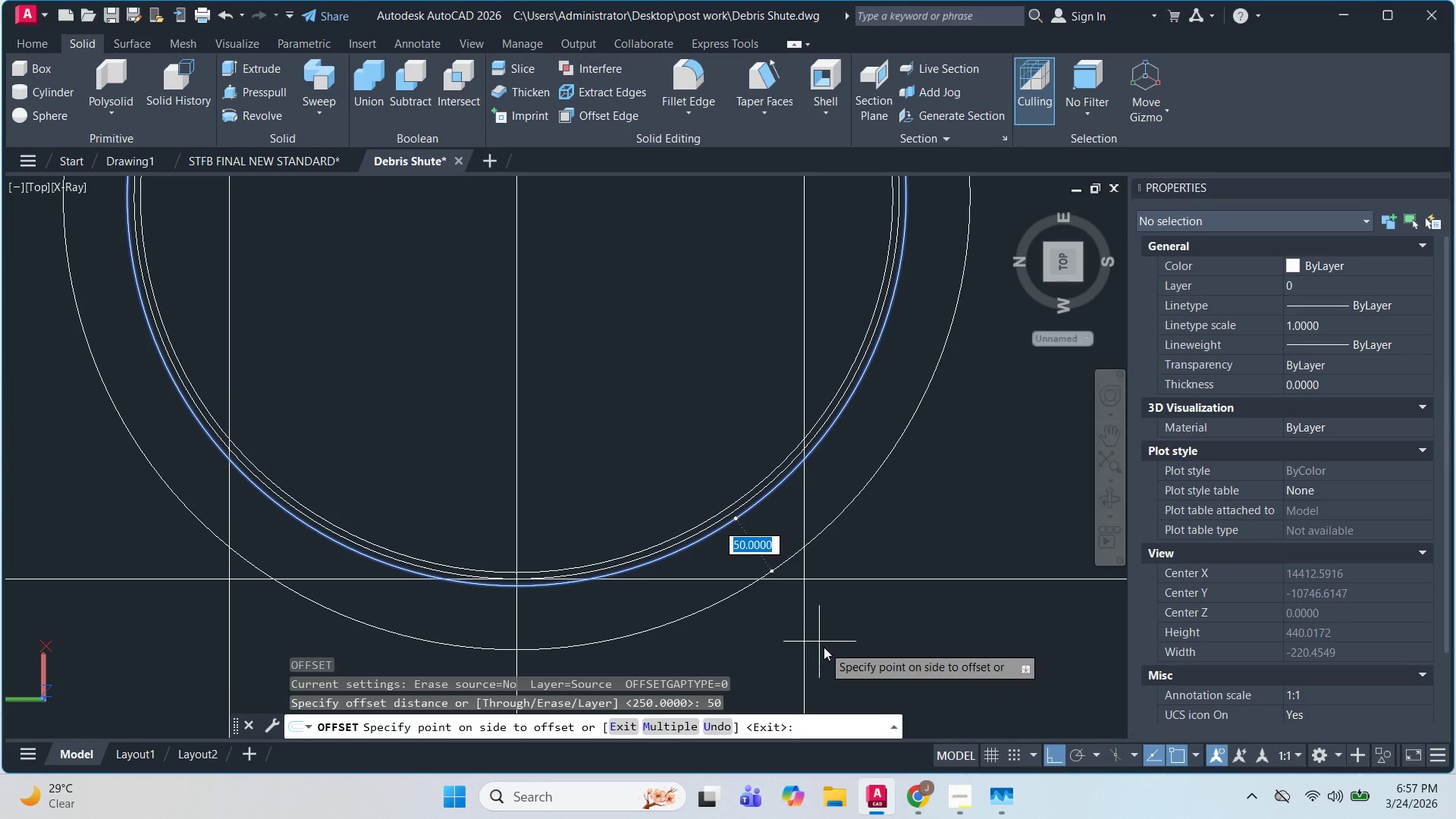 
left_click([827, 604])
 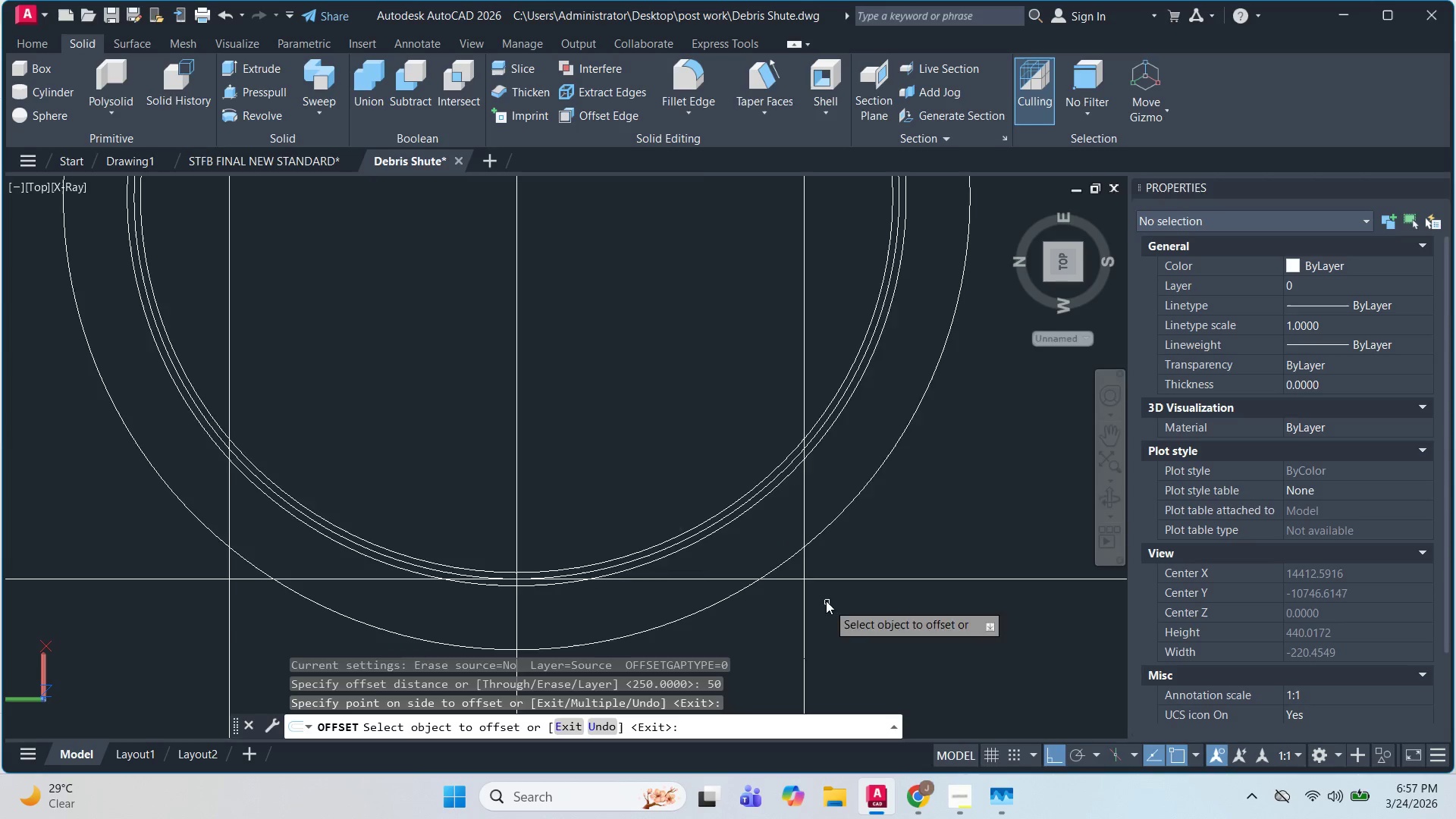 
key(Escape)
 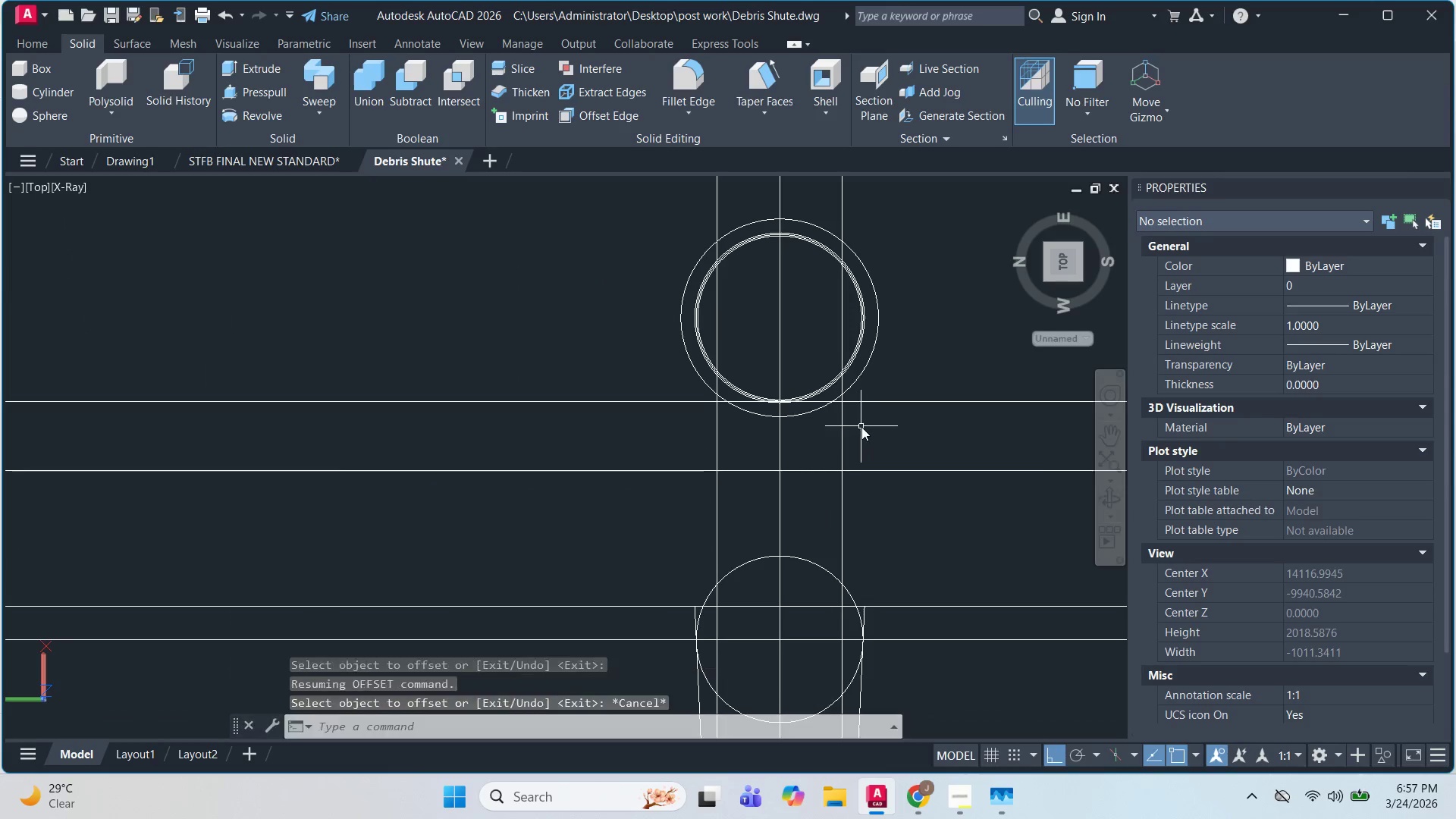 
key(Escape)
 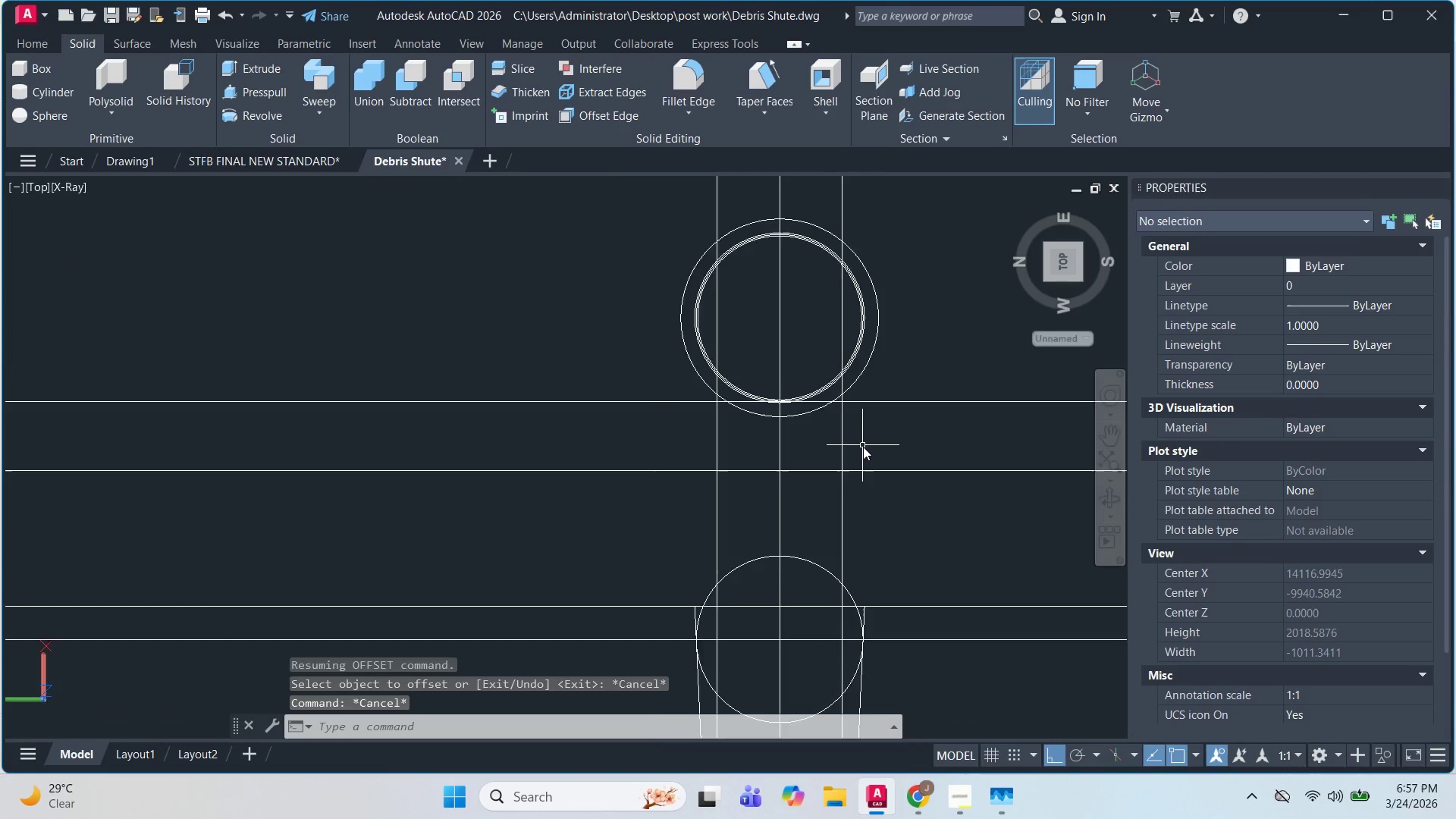 
scroll: coordinate [860, 425], scroll_direction: down, amount: 3.0
 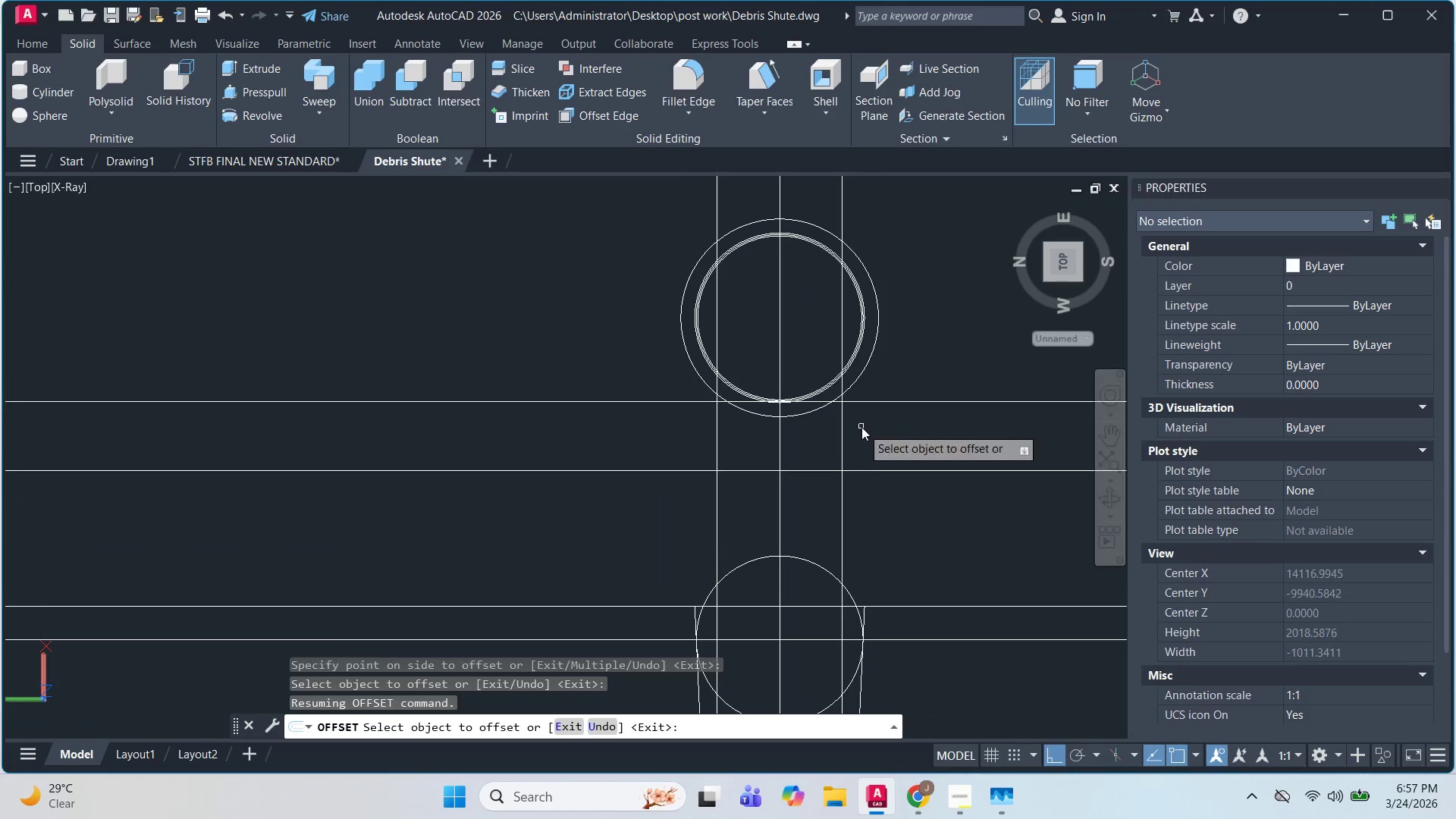 
scroll: coordinate [886, 512], scroll_direction: up, amount: 2.0
 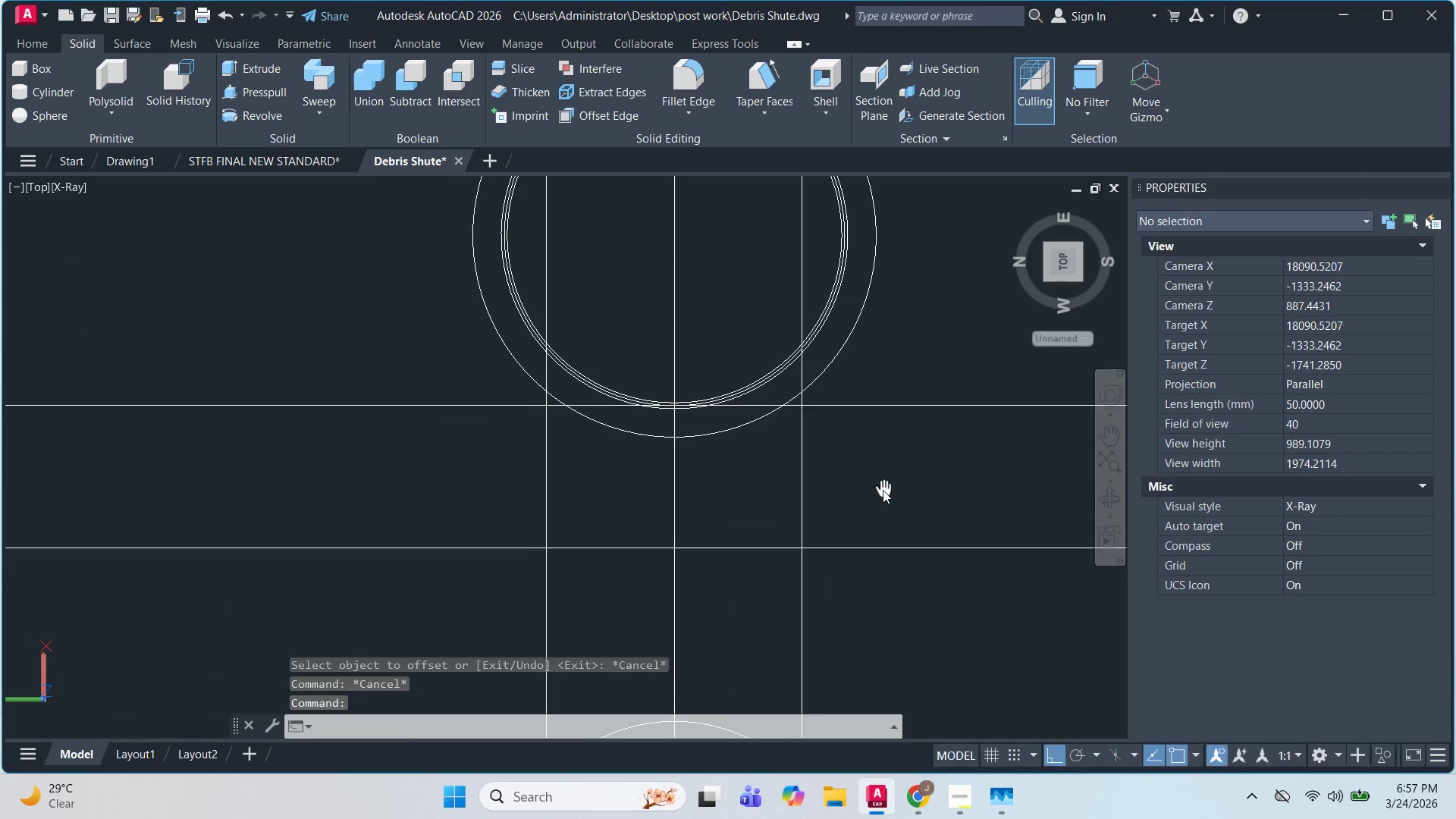 
key(Escape)
 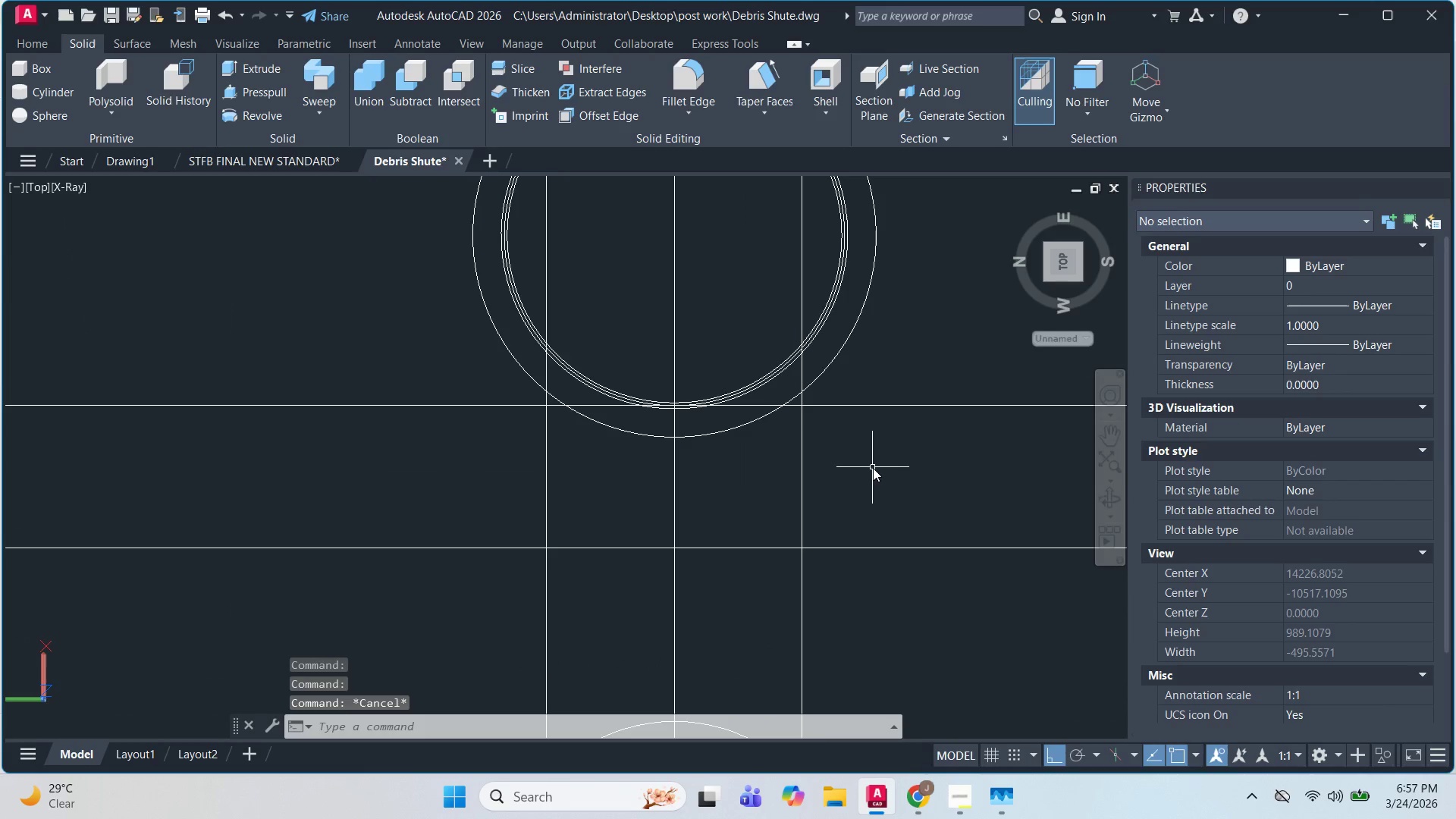 
key(Escape)
 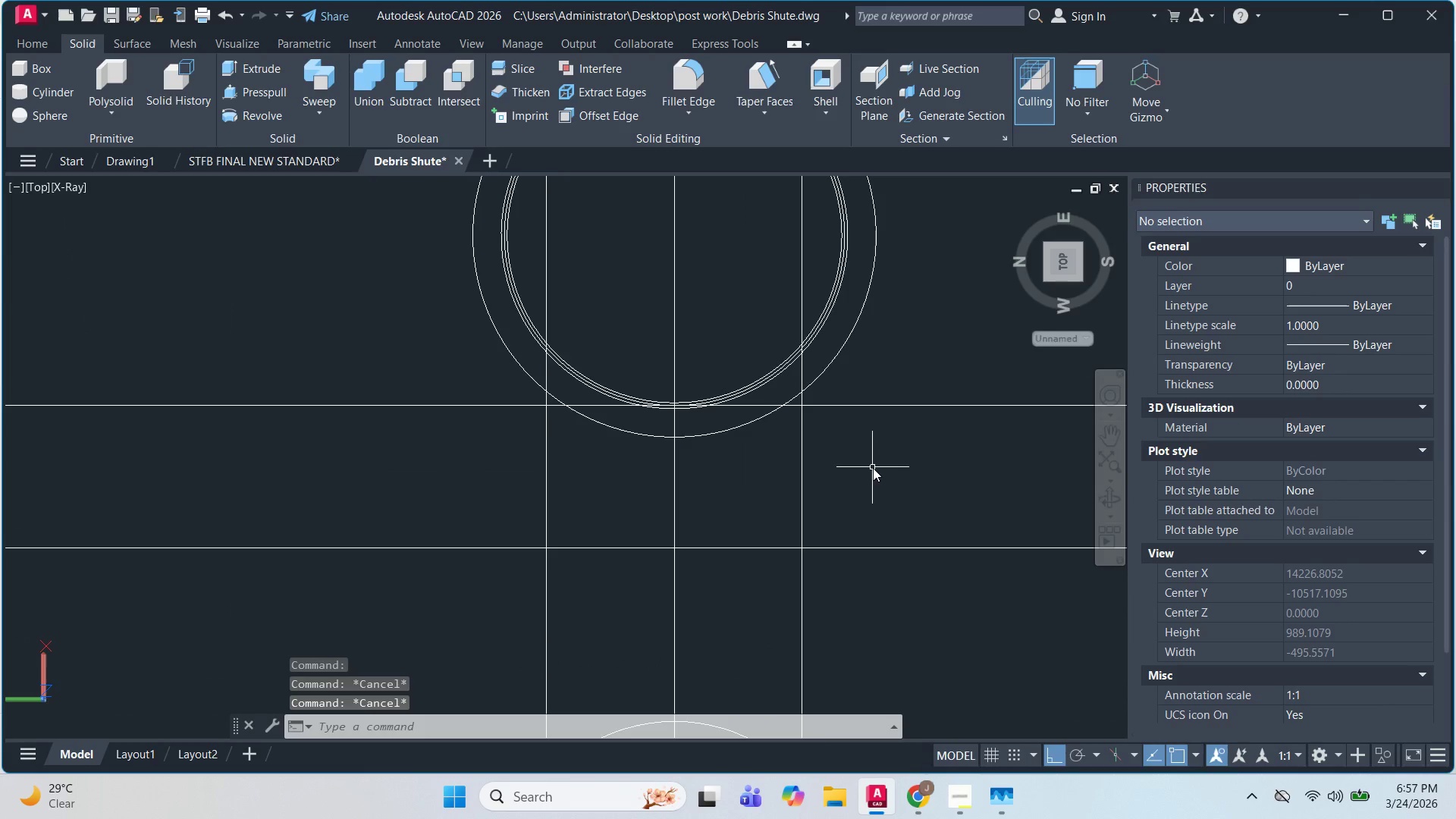 
key(D)
 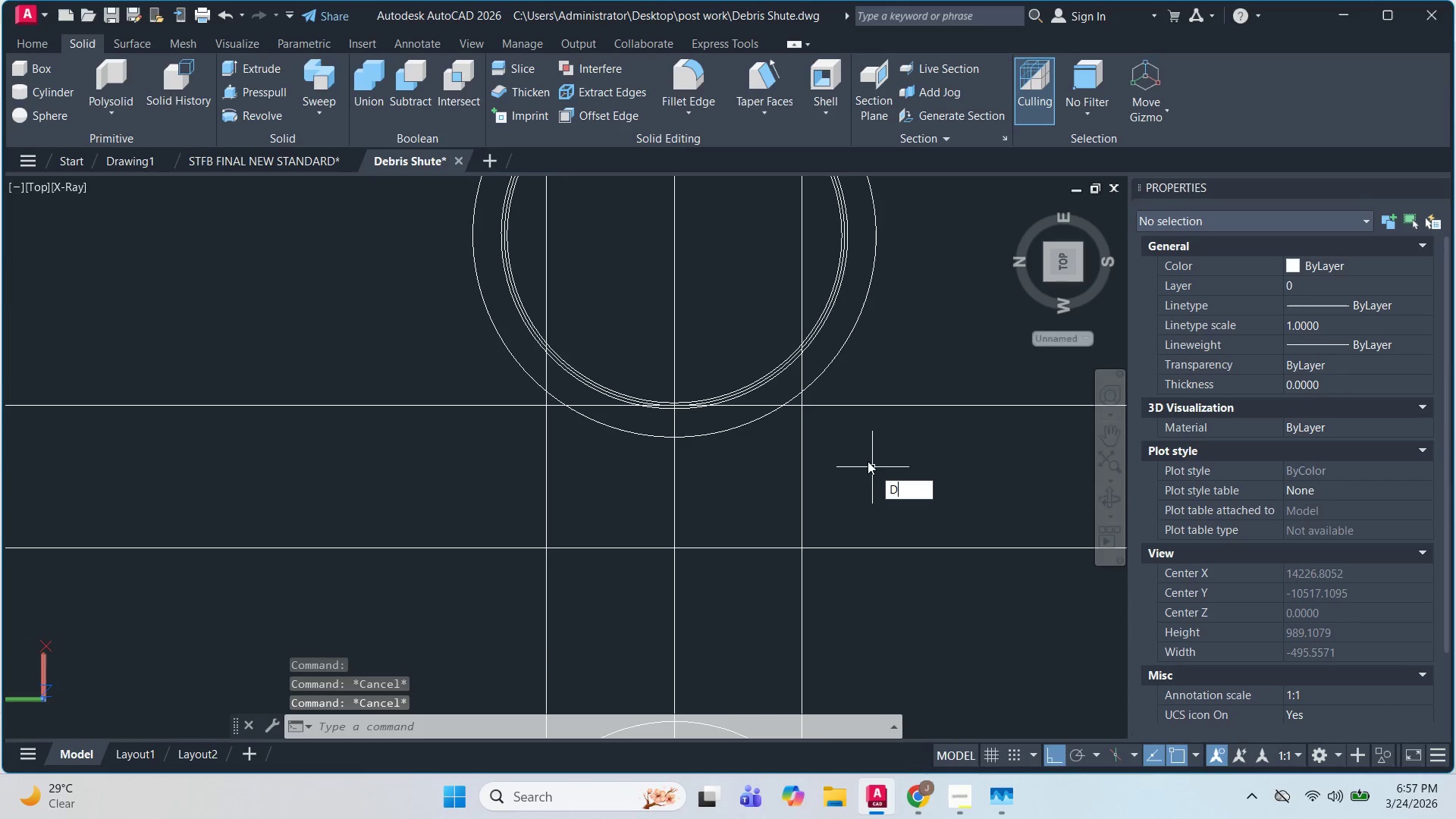 
key(I)
 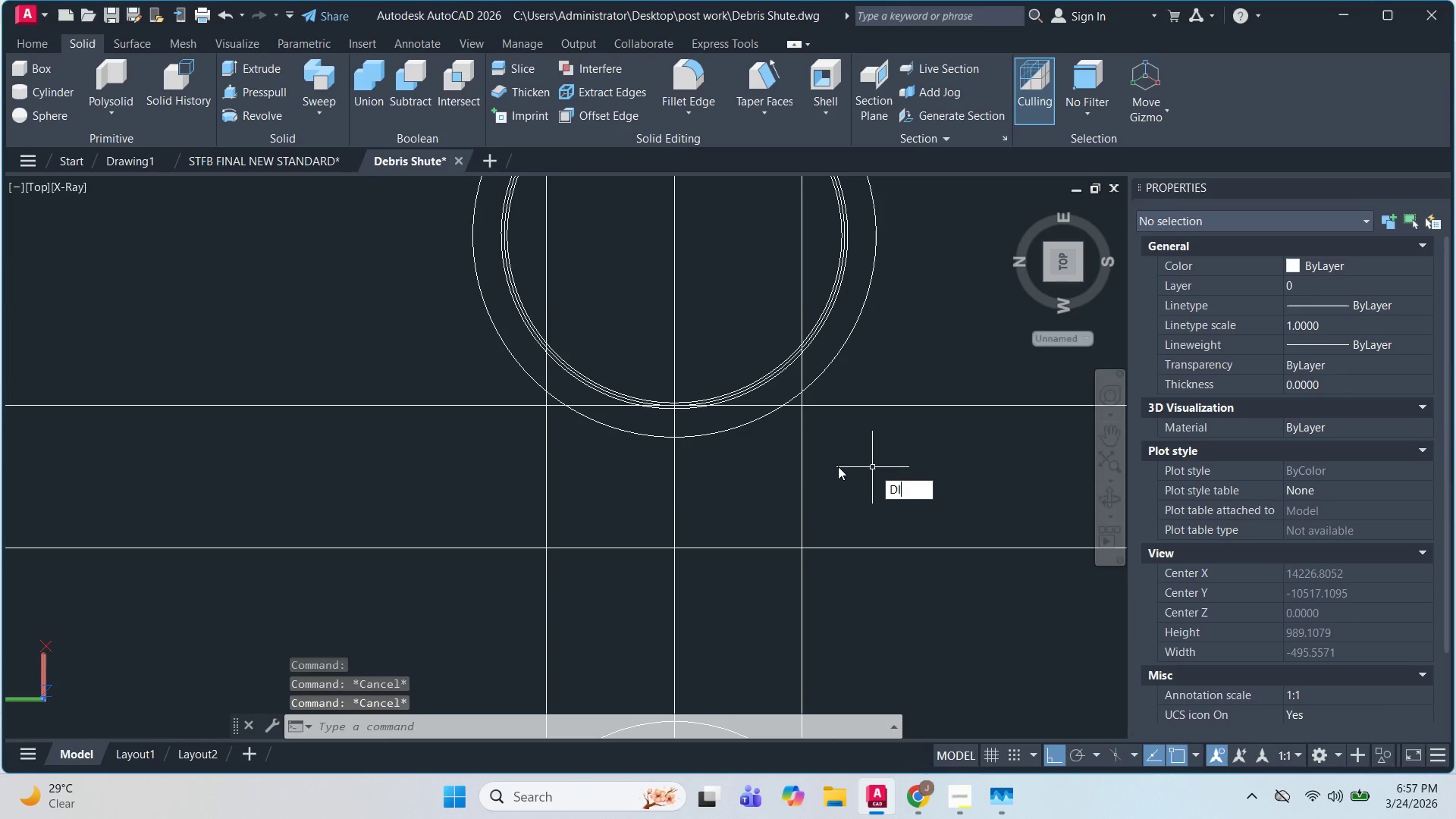 
key(Space)
 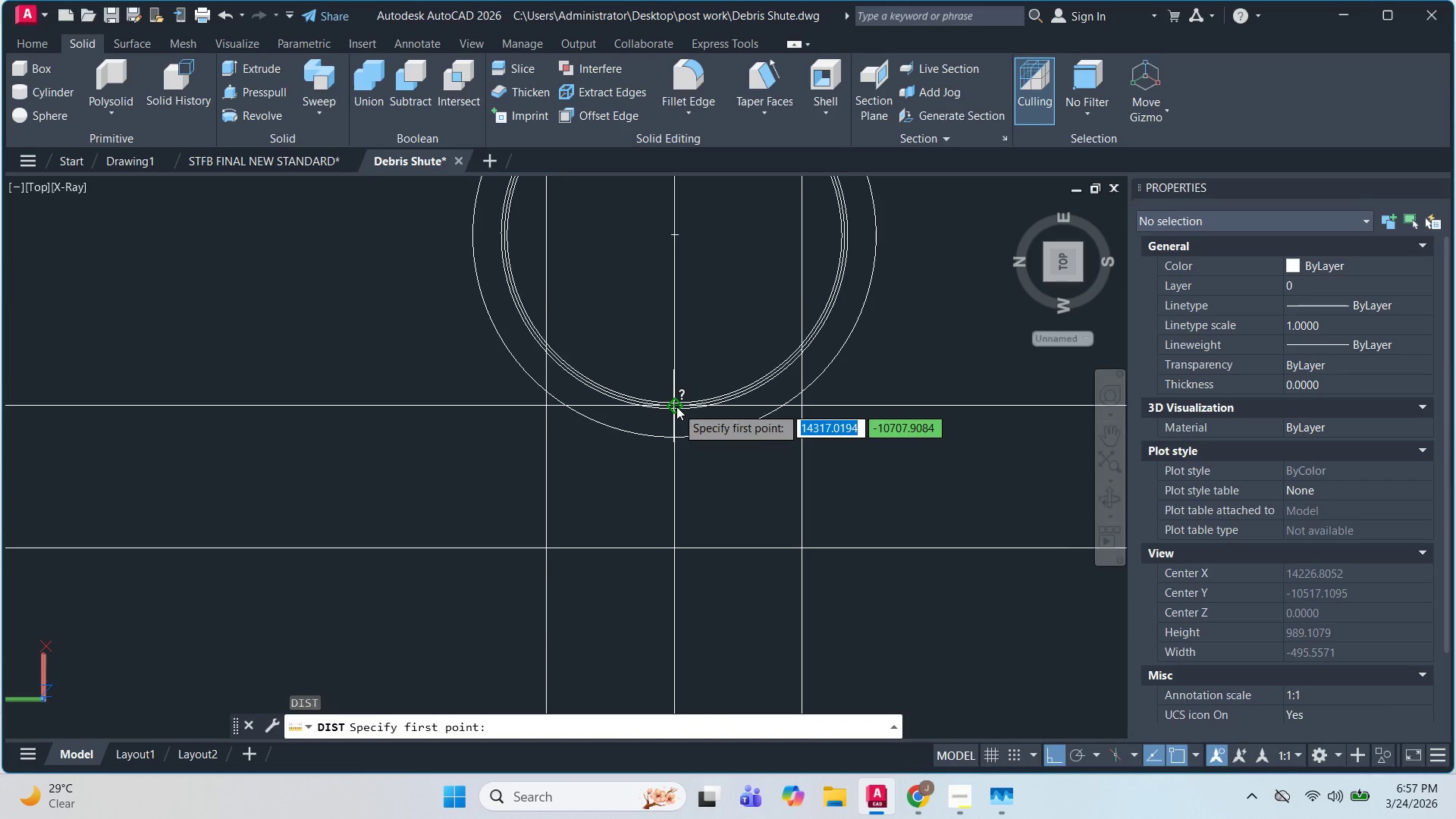 
left_click([676, 406])
 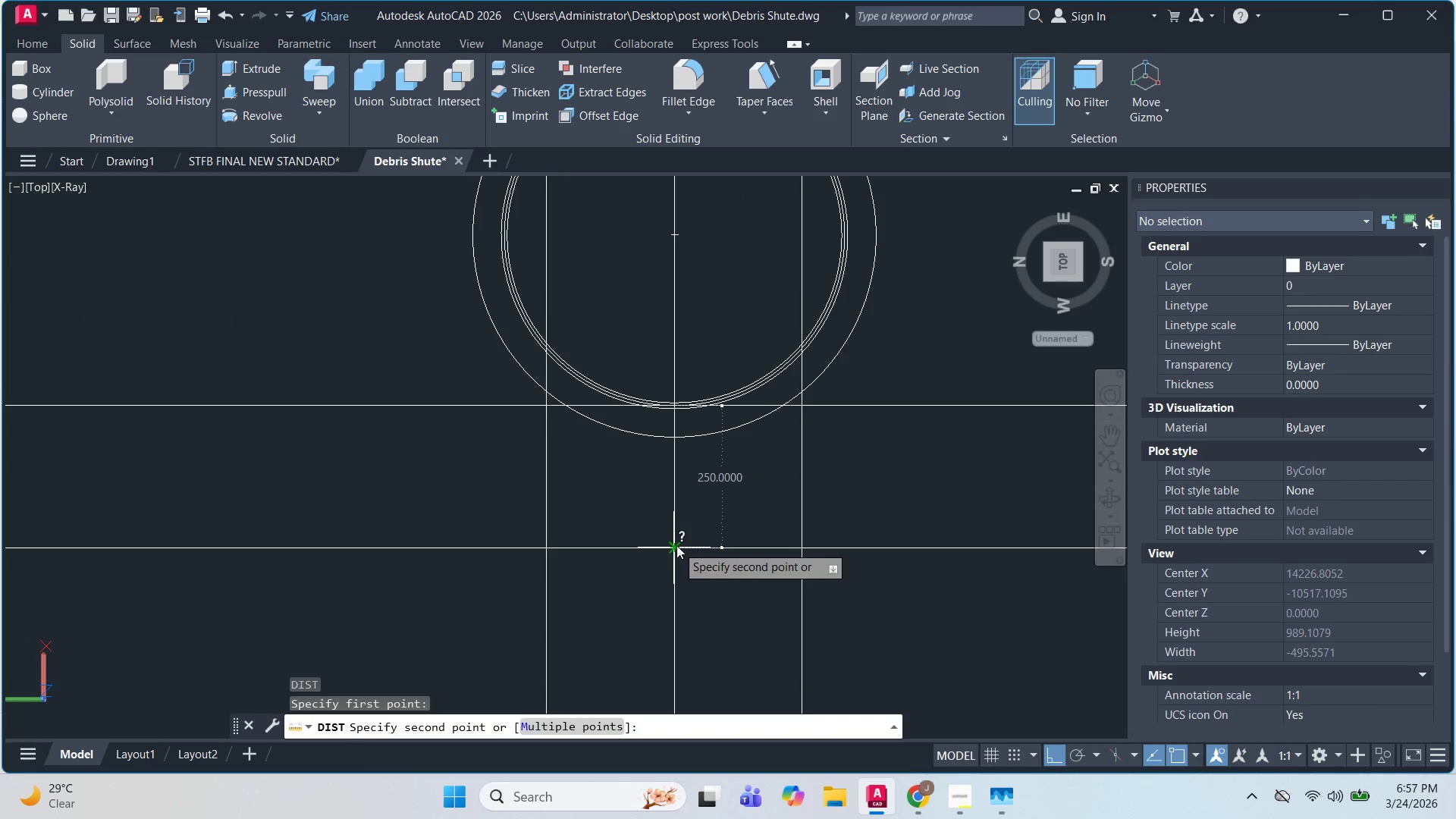 
key(Escape)
 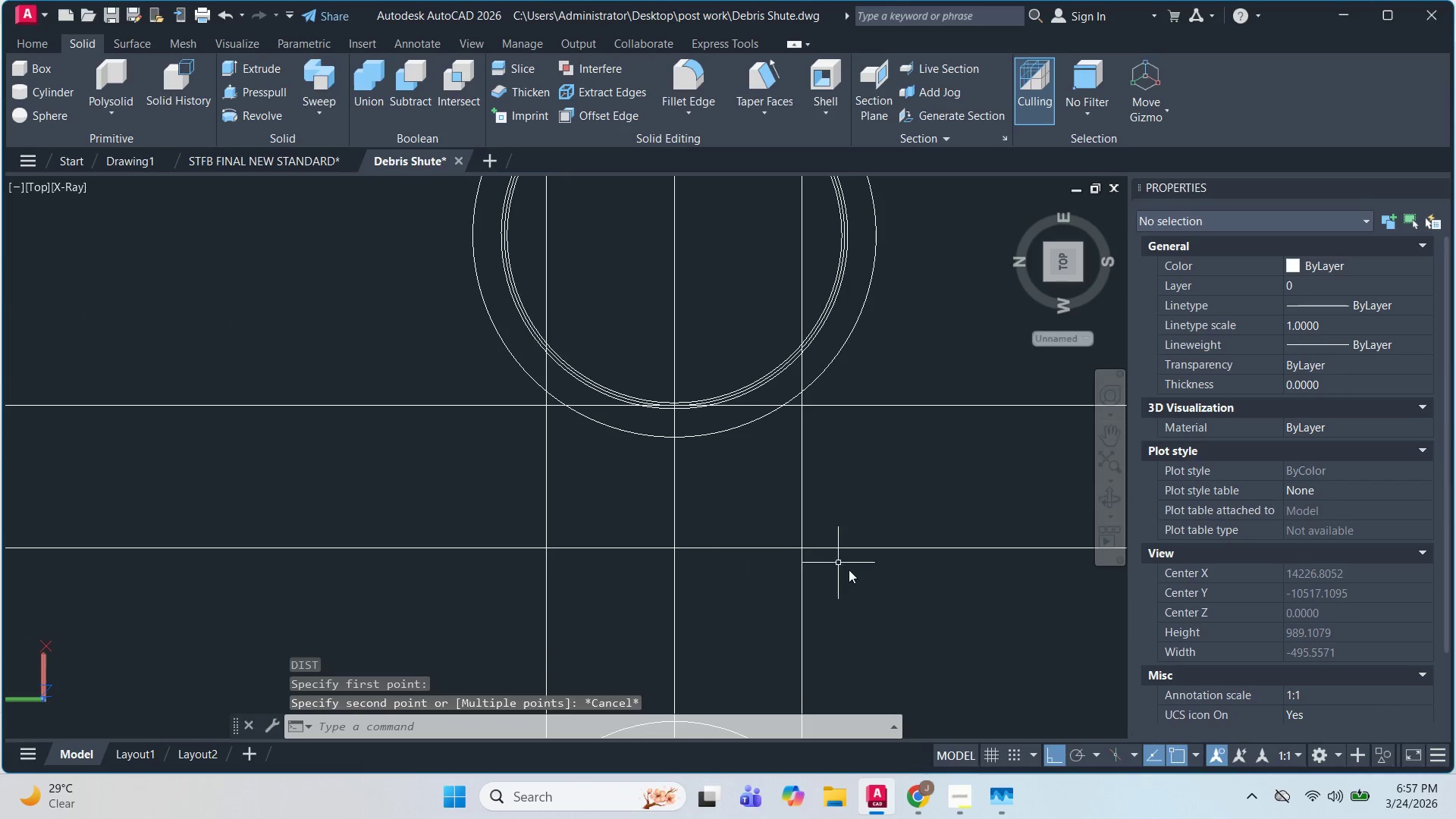 
key(Escape)
 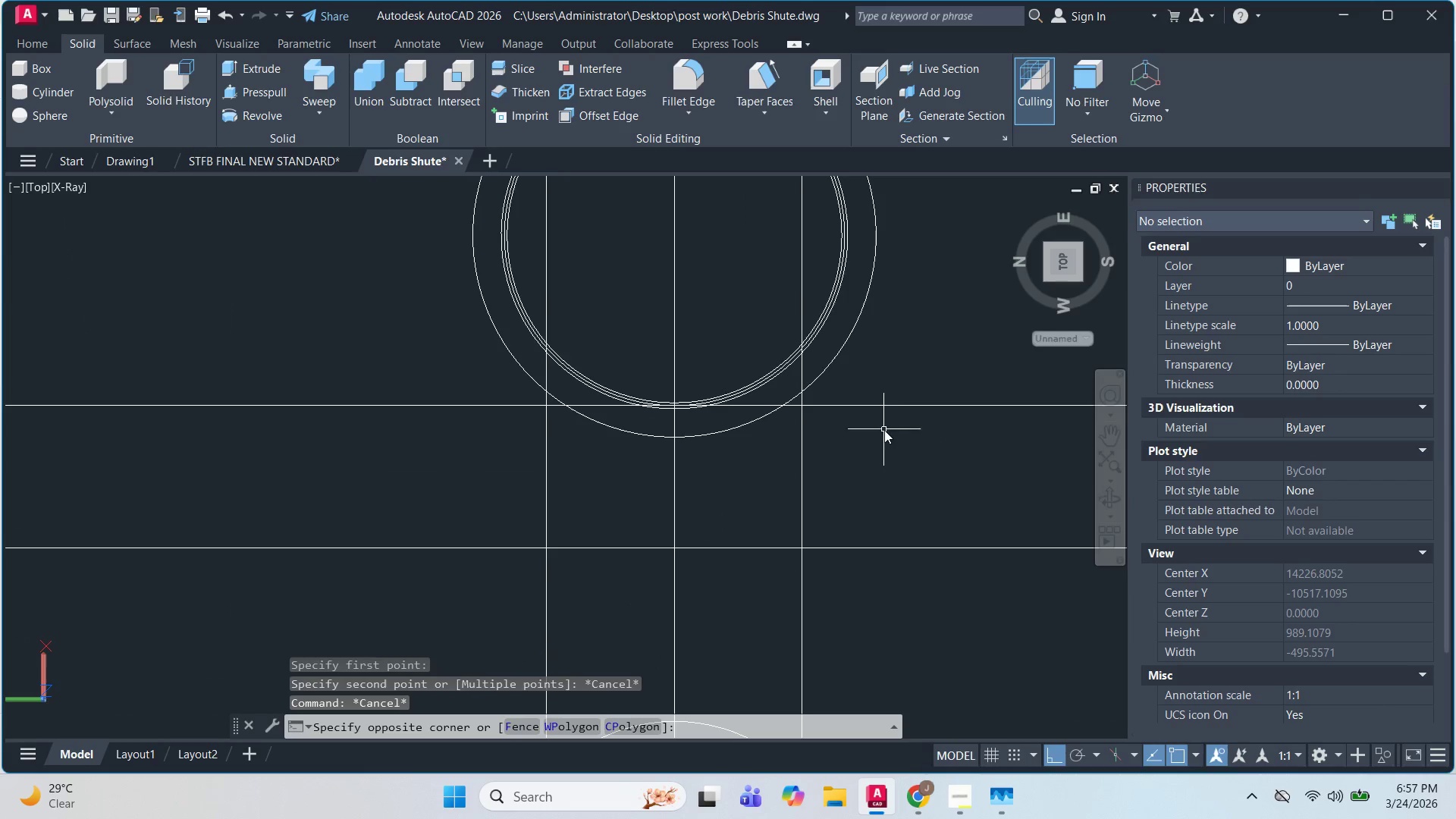 
double_click([868, 370])
 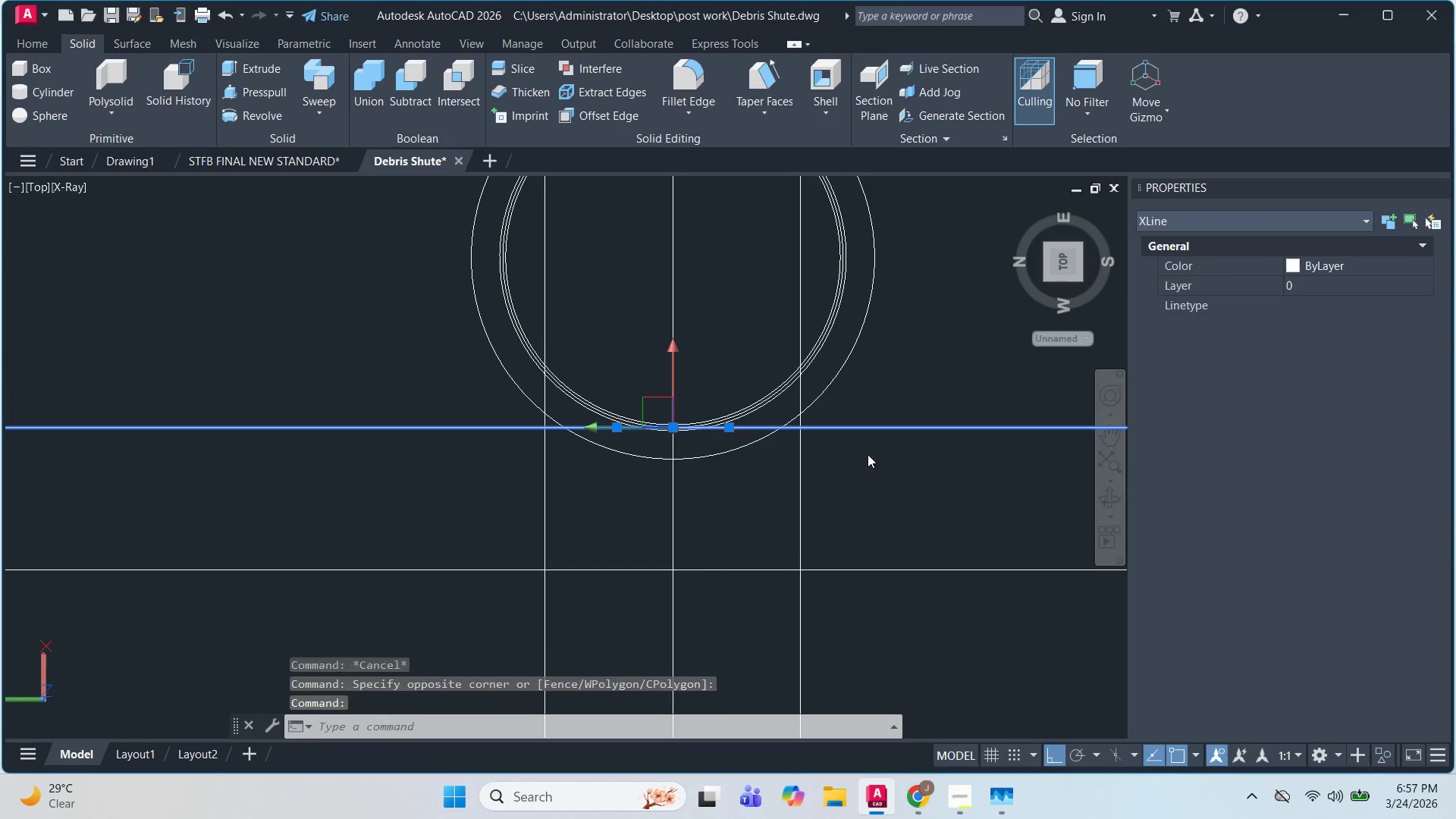 
key(O)
 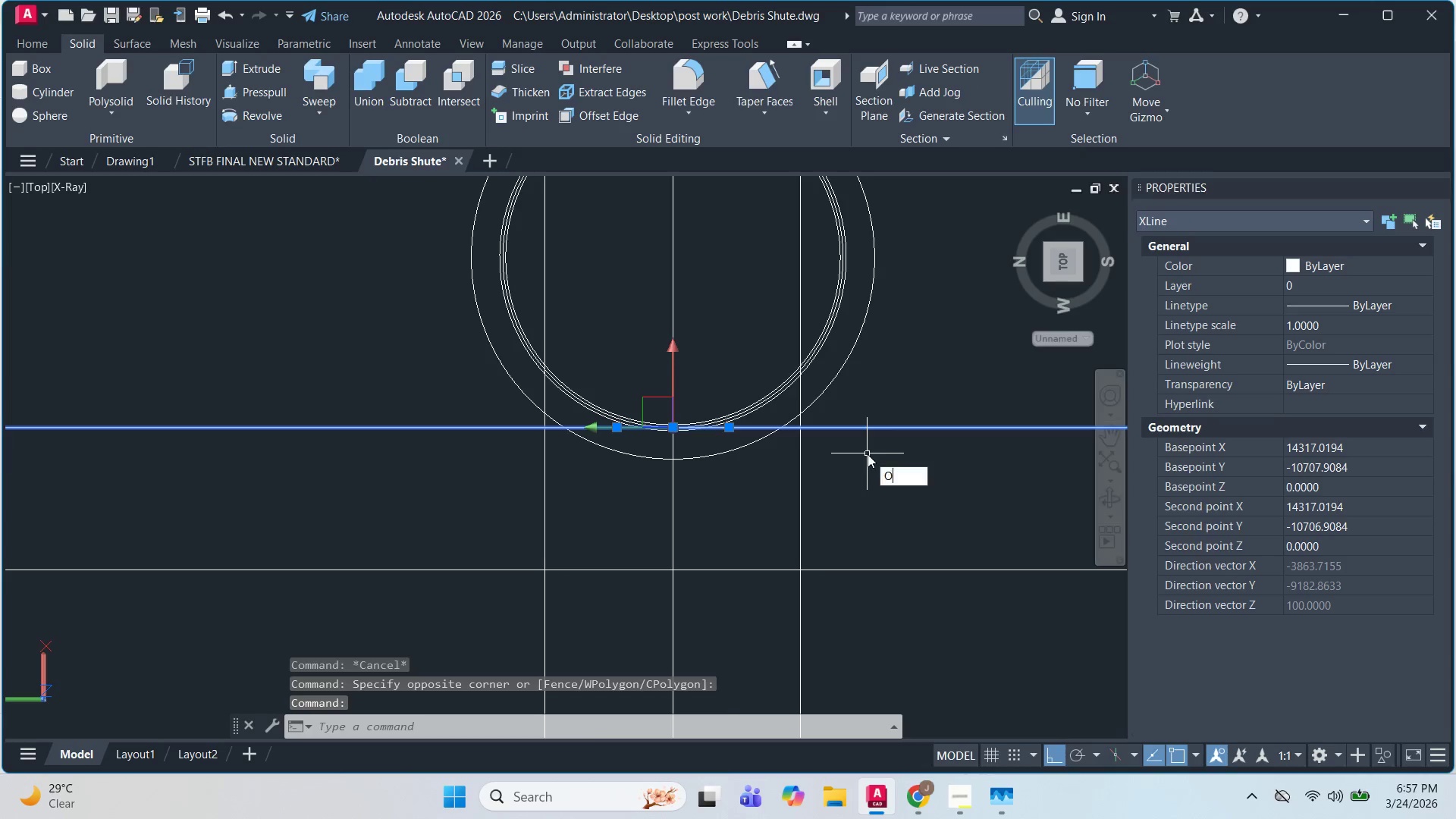 
key(Space)
 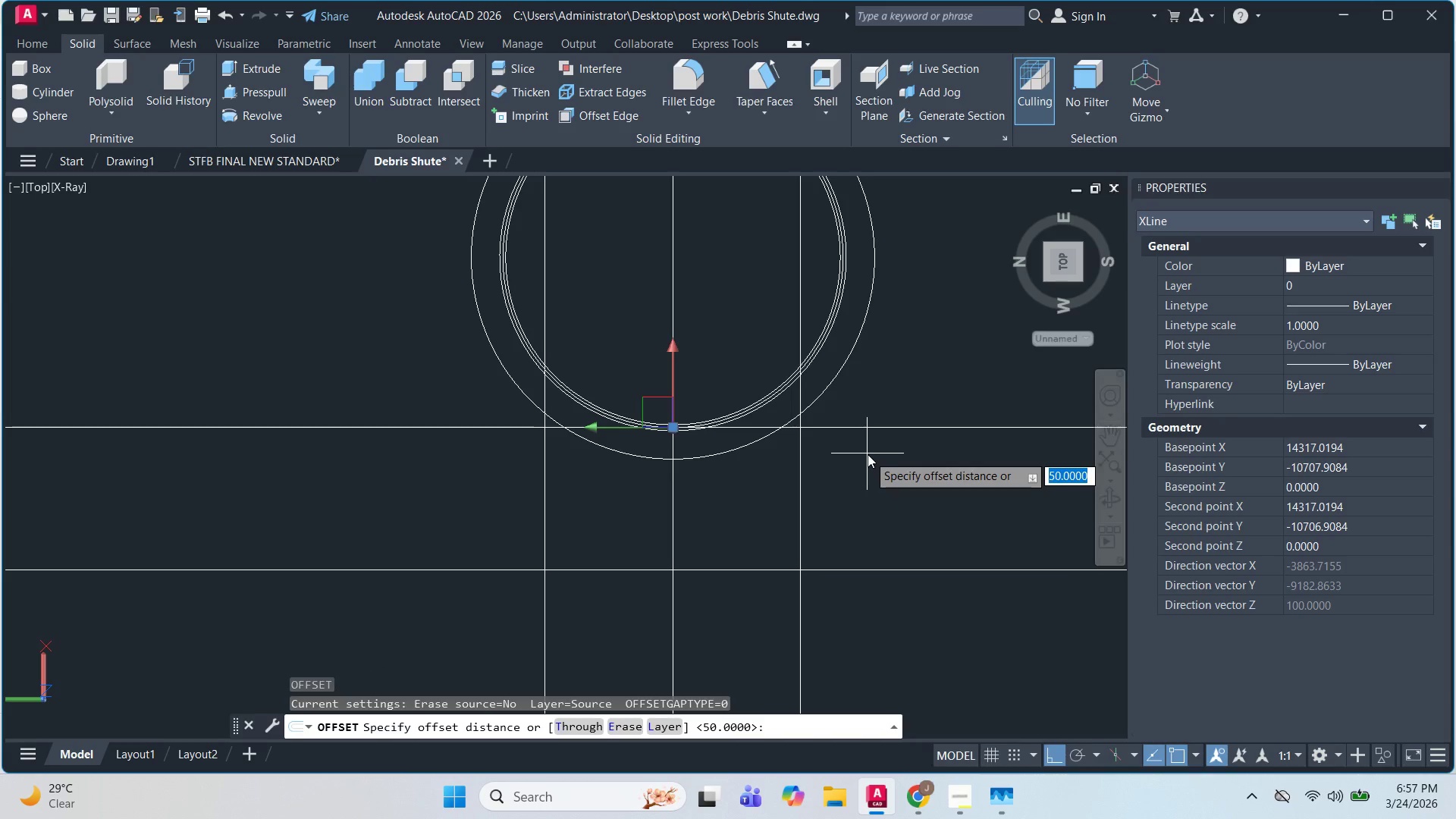 
key(Numpad3)
 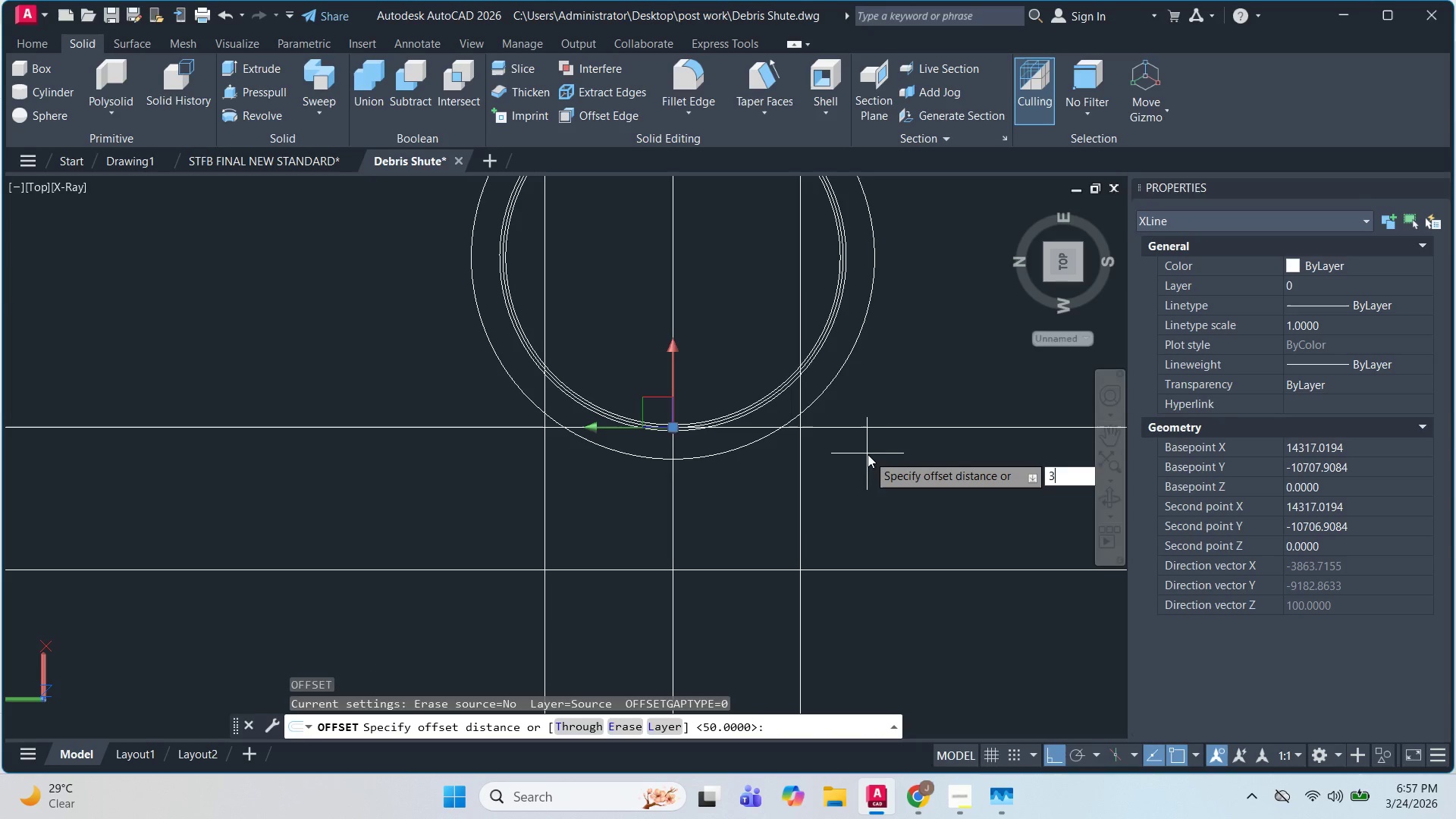 
key(Numpad0)
 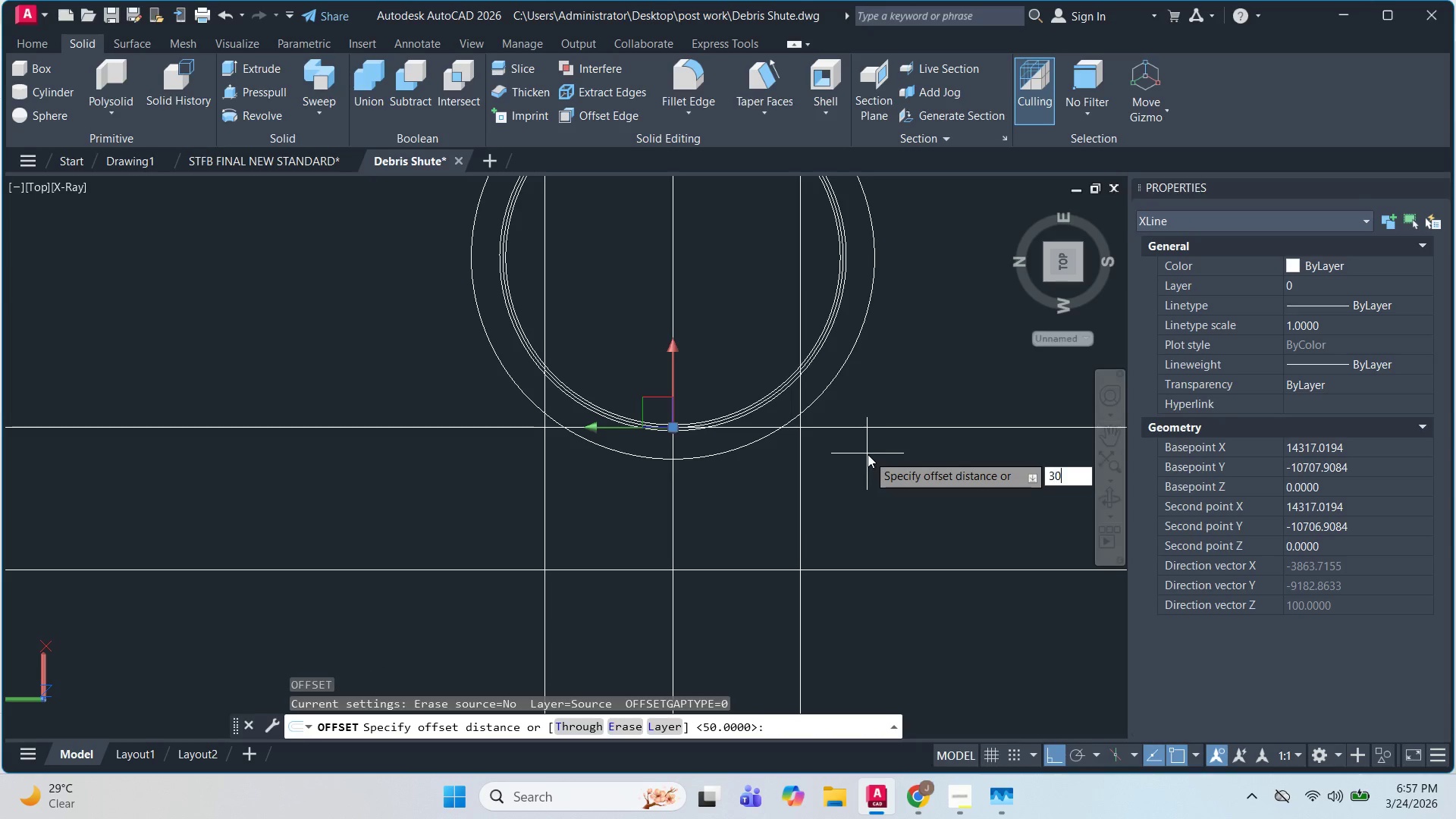 
key(Numpad0)
 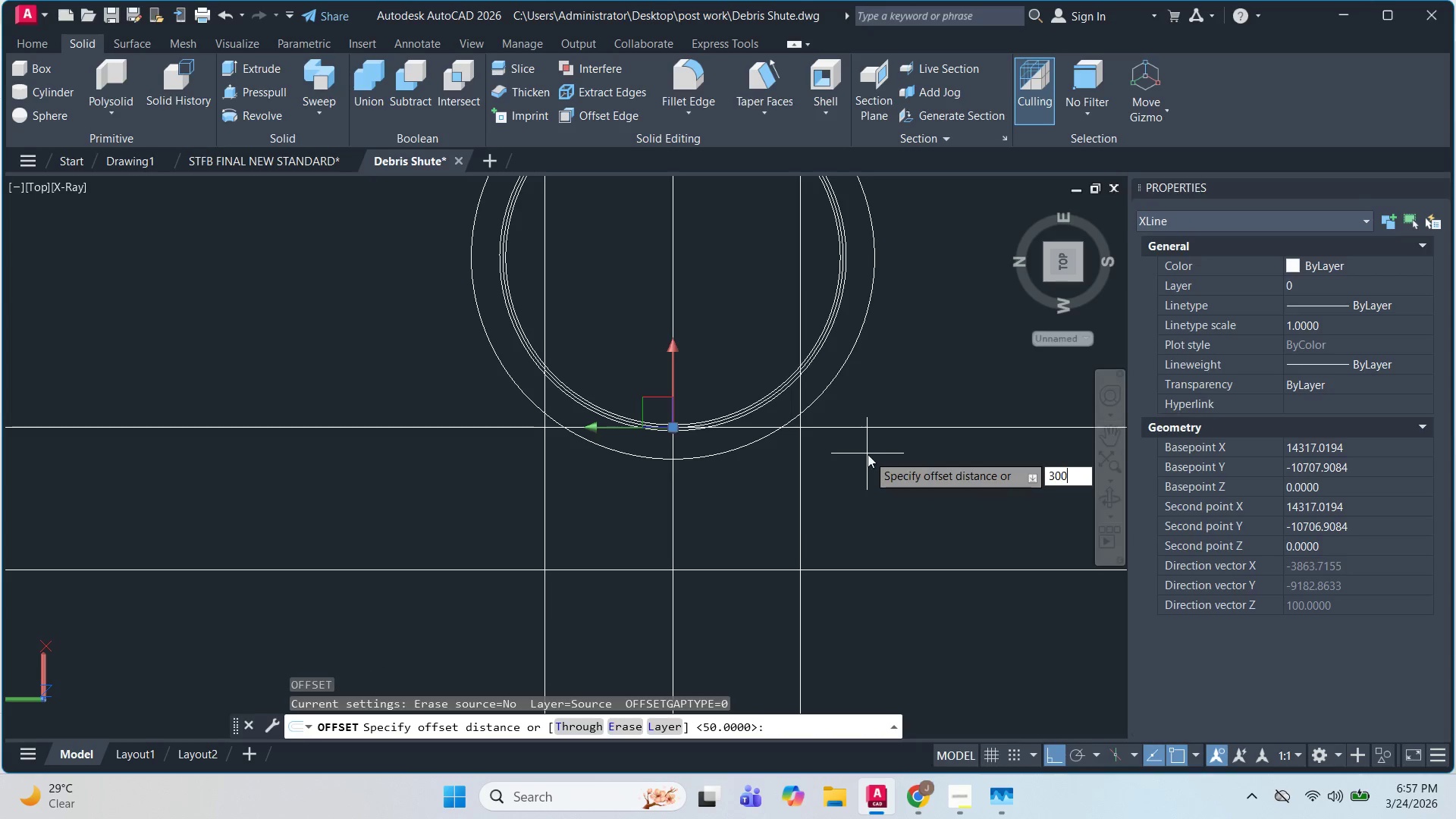 
key(NumpadEnter)
 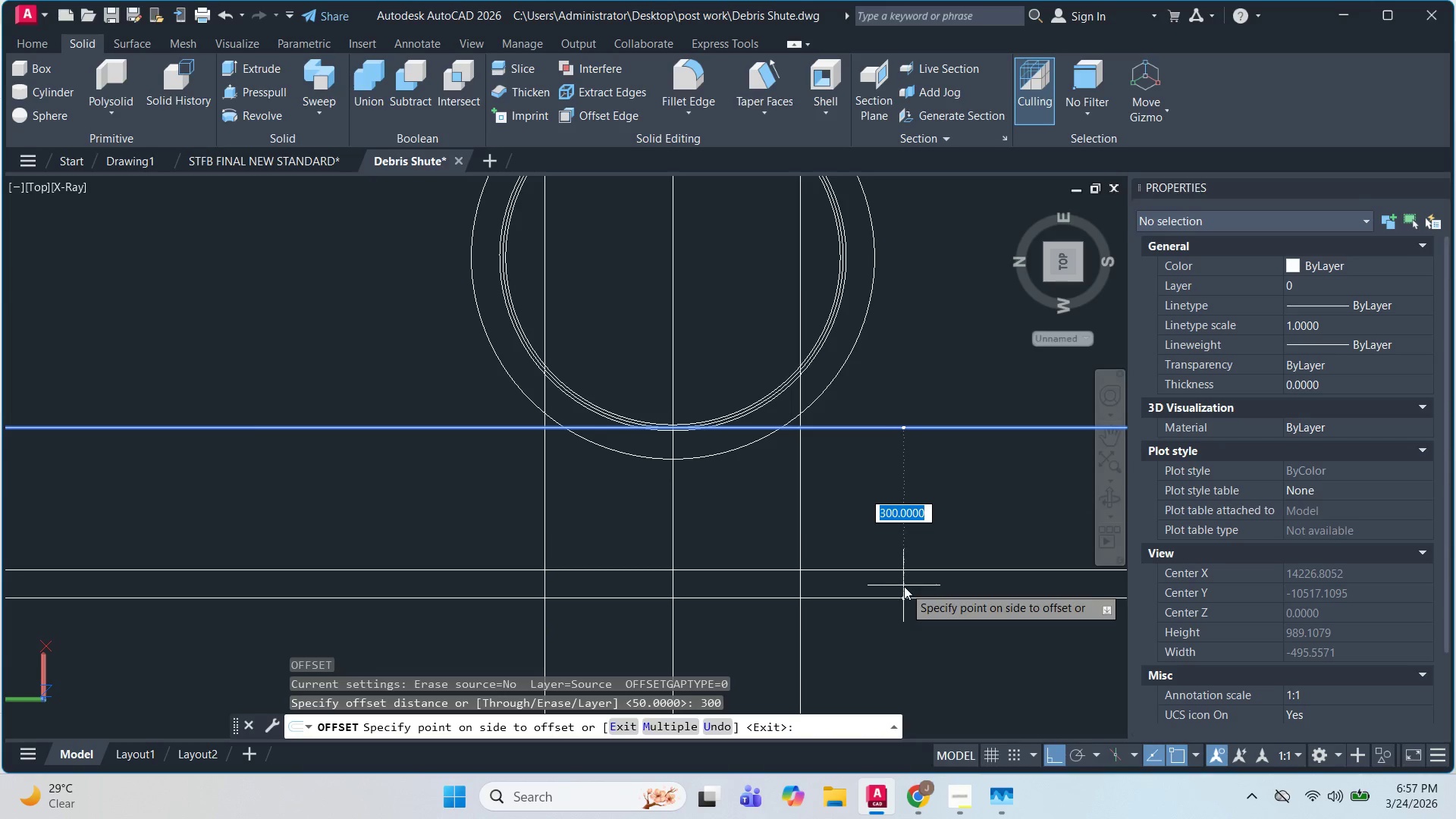 
left_click([905, 616])
 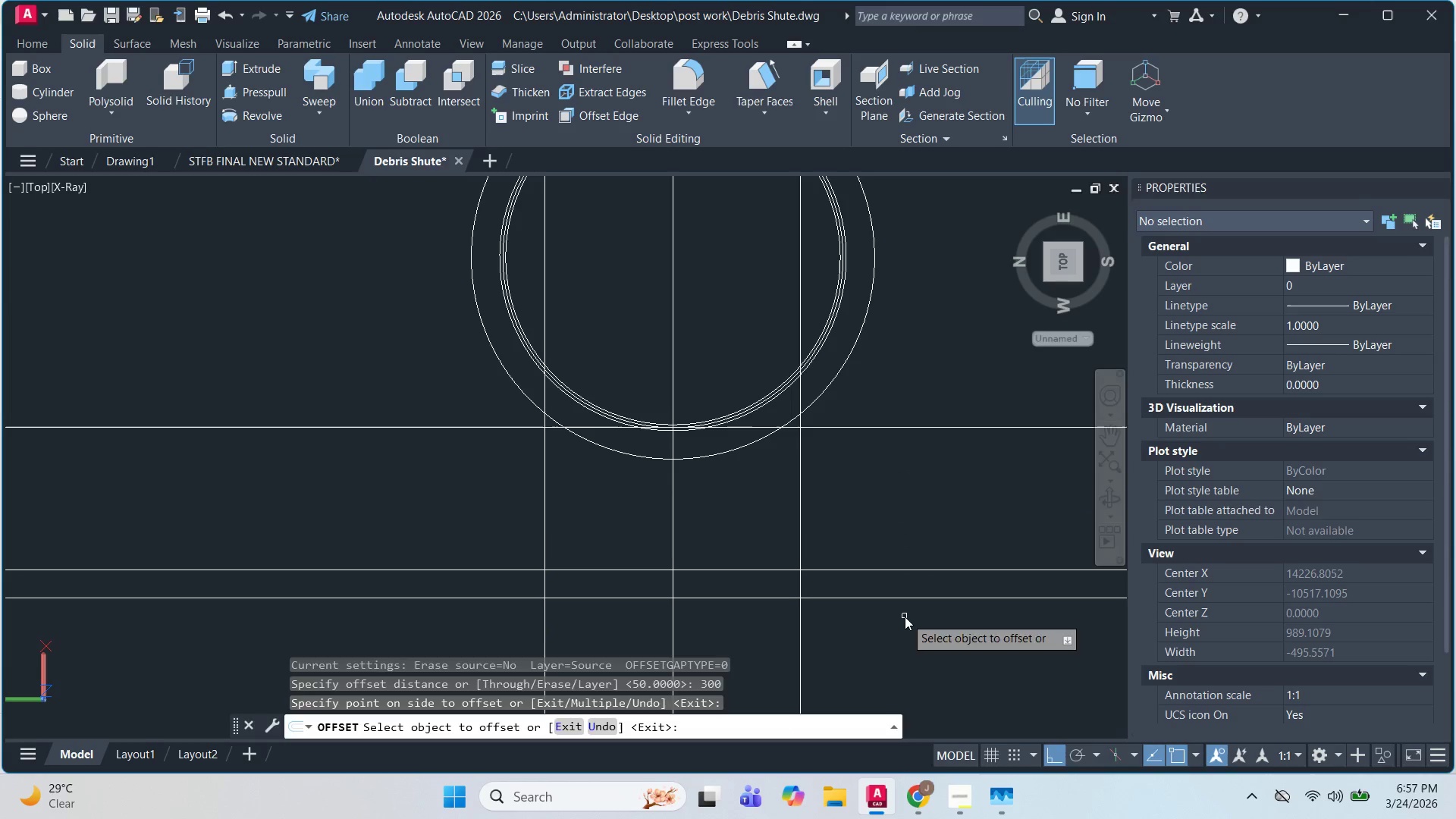 
key(Escape)
 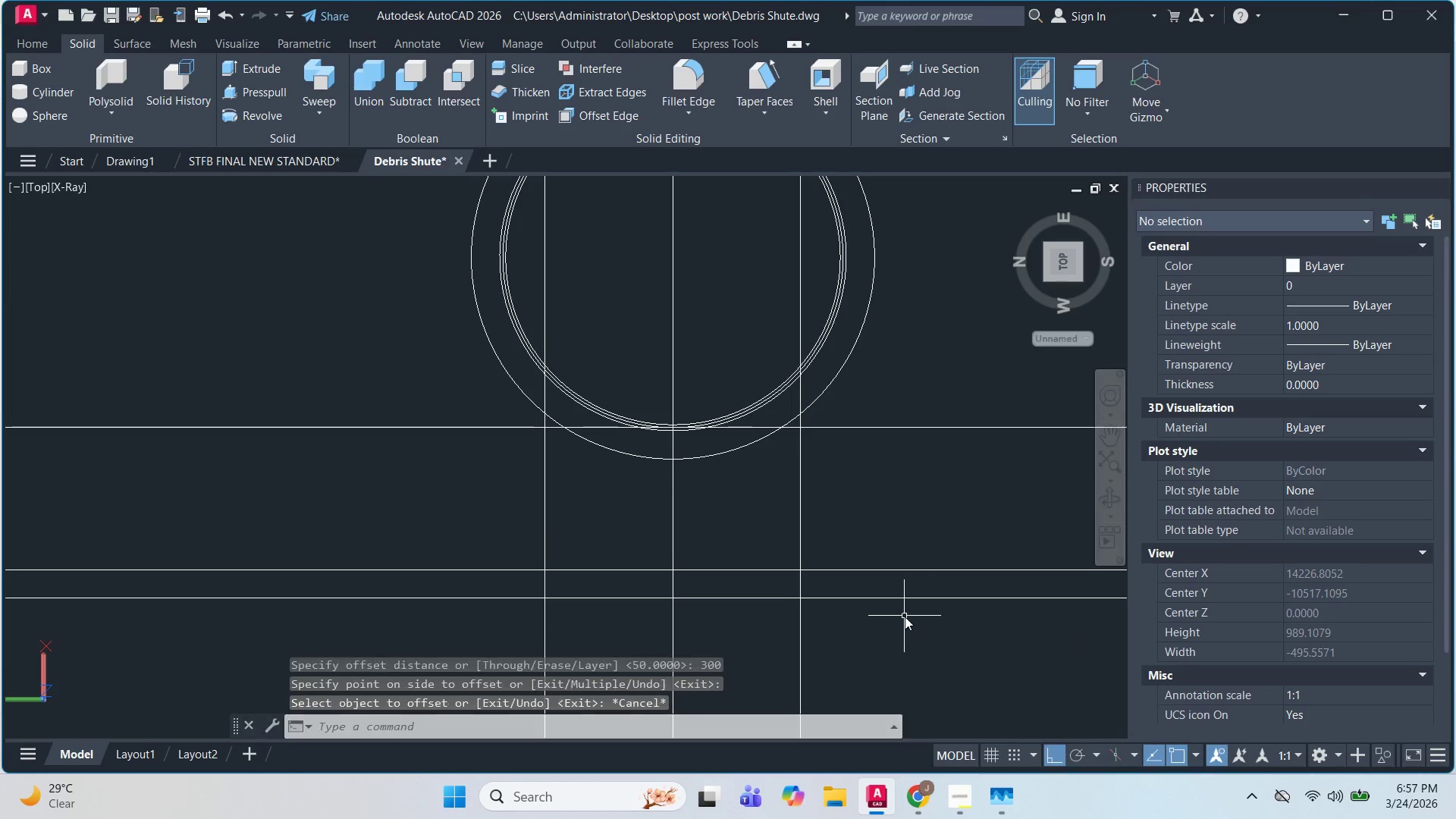 
key(Escape)
 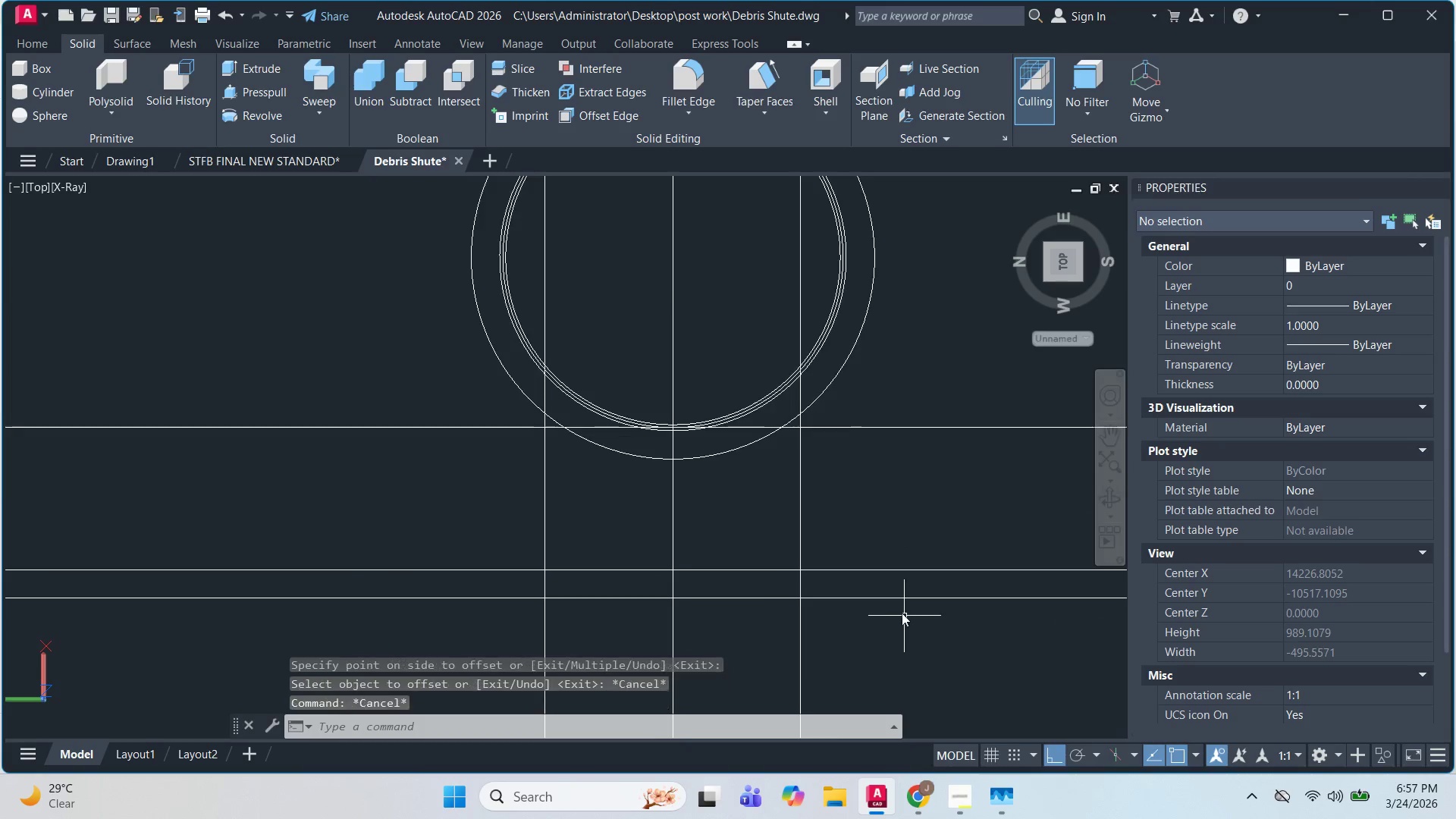 
scroll: coordinate [902, 612], scroll_direction: down, amount: 1.0
 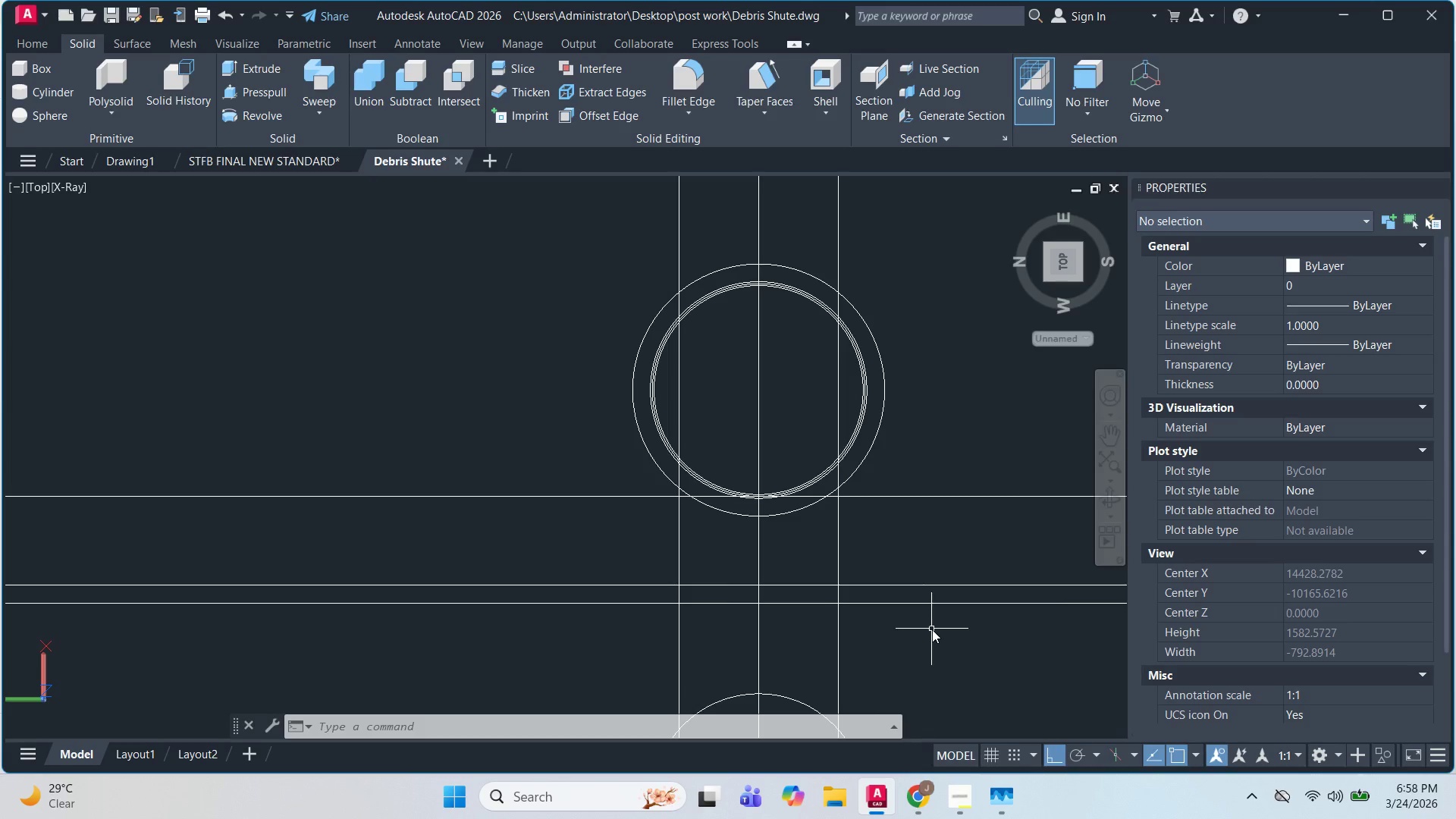 
wait(28.49)
 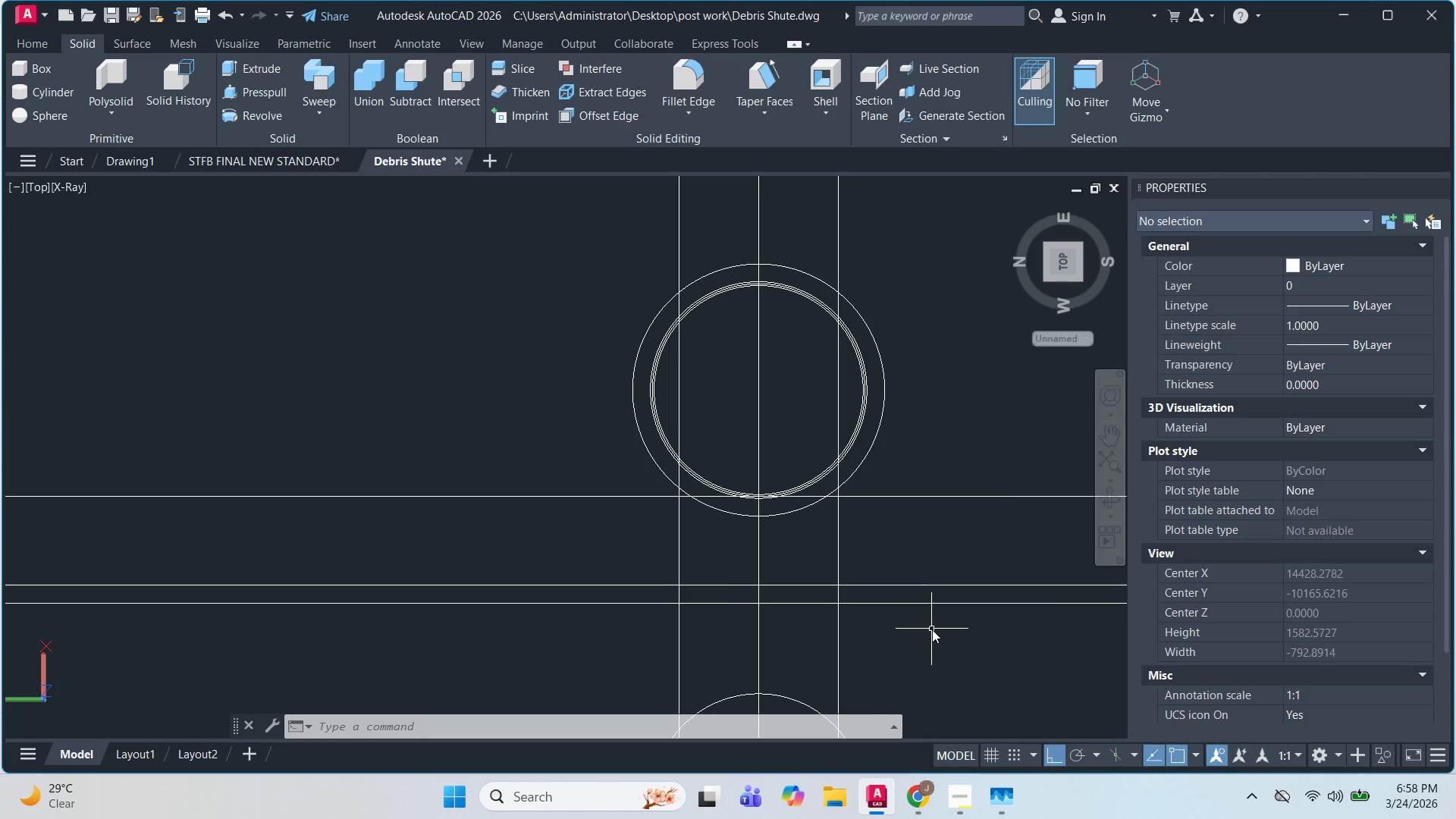 
scroll: coordinate [715, 564], scroll_direction: up, amount: 2.0
 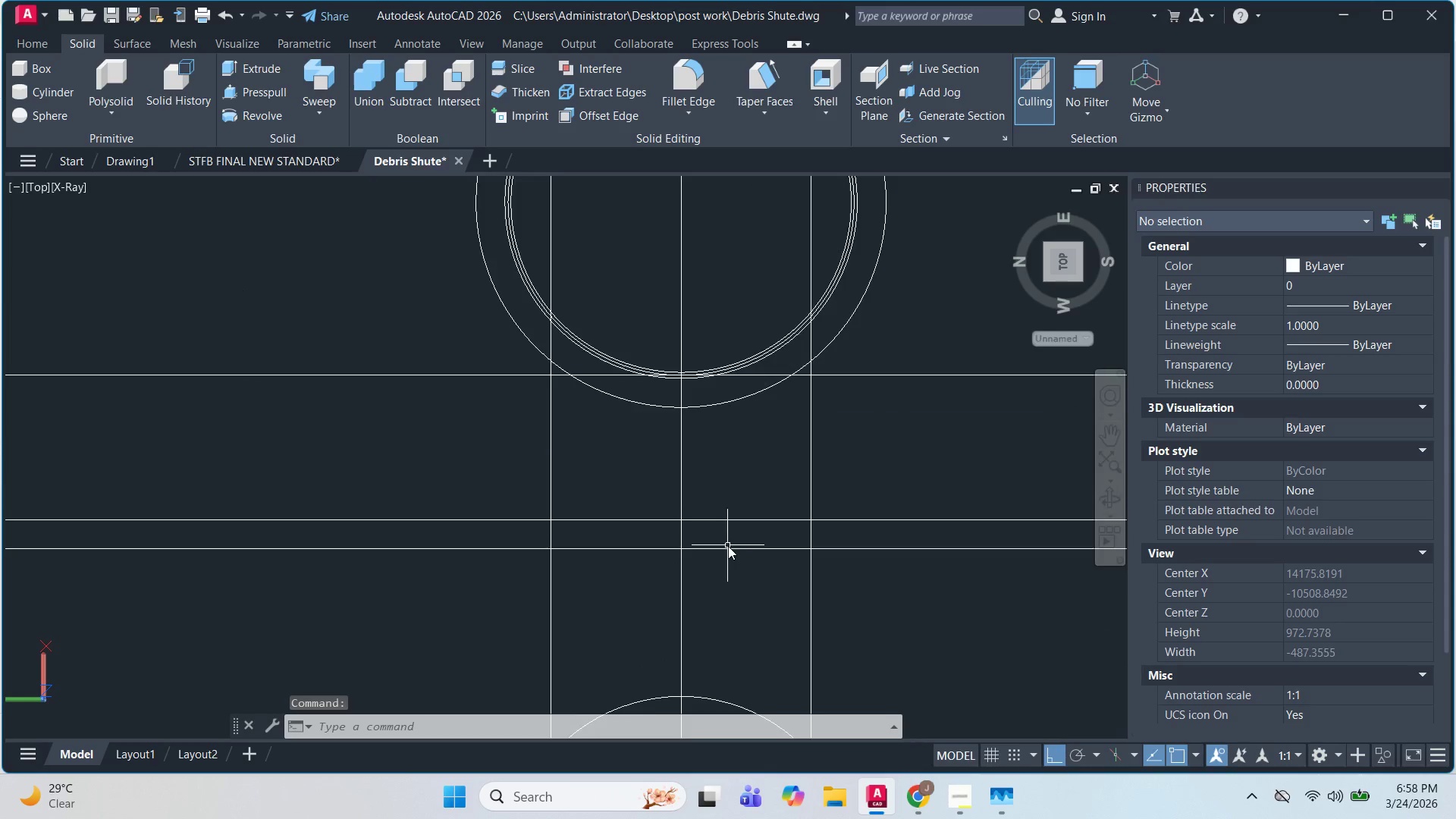 
scroll: coordinate [730, 513], scroll_direction: down, amount: 4.0
 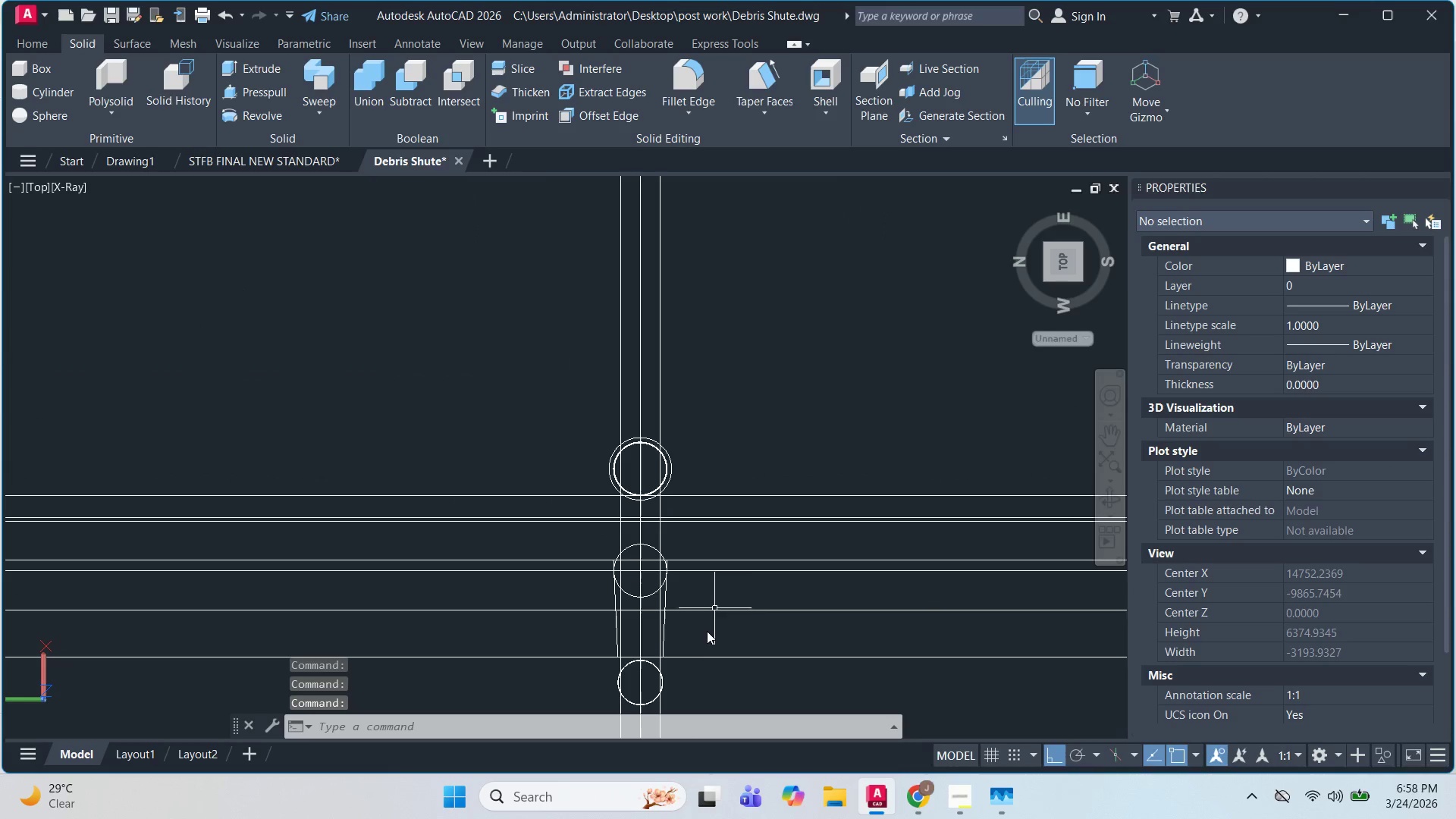 
scroll: coordinate [632, 458], scroll_direction: up, amount: 4.0
 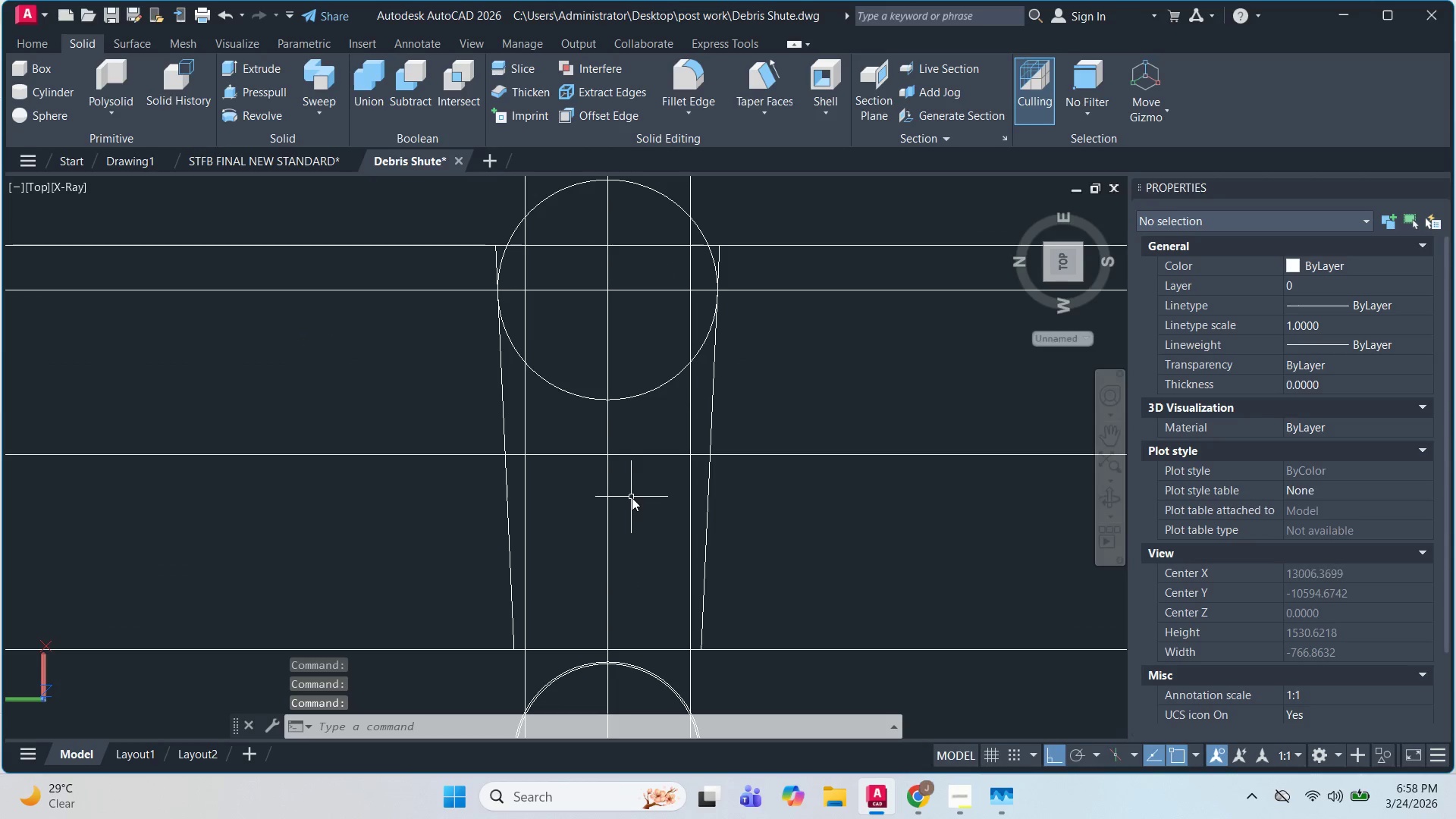 
key(C)
 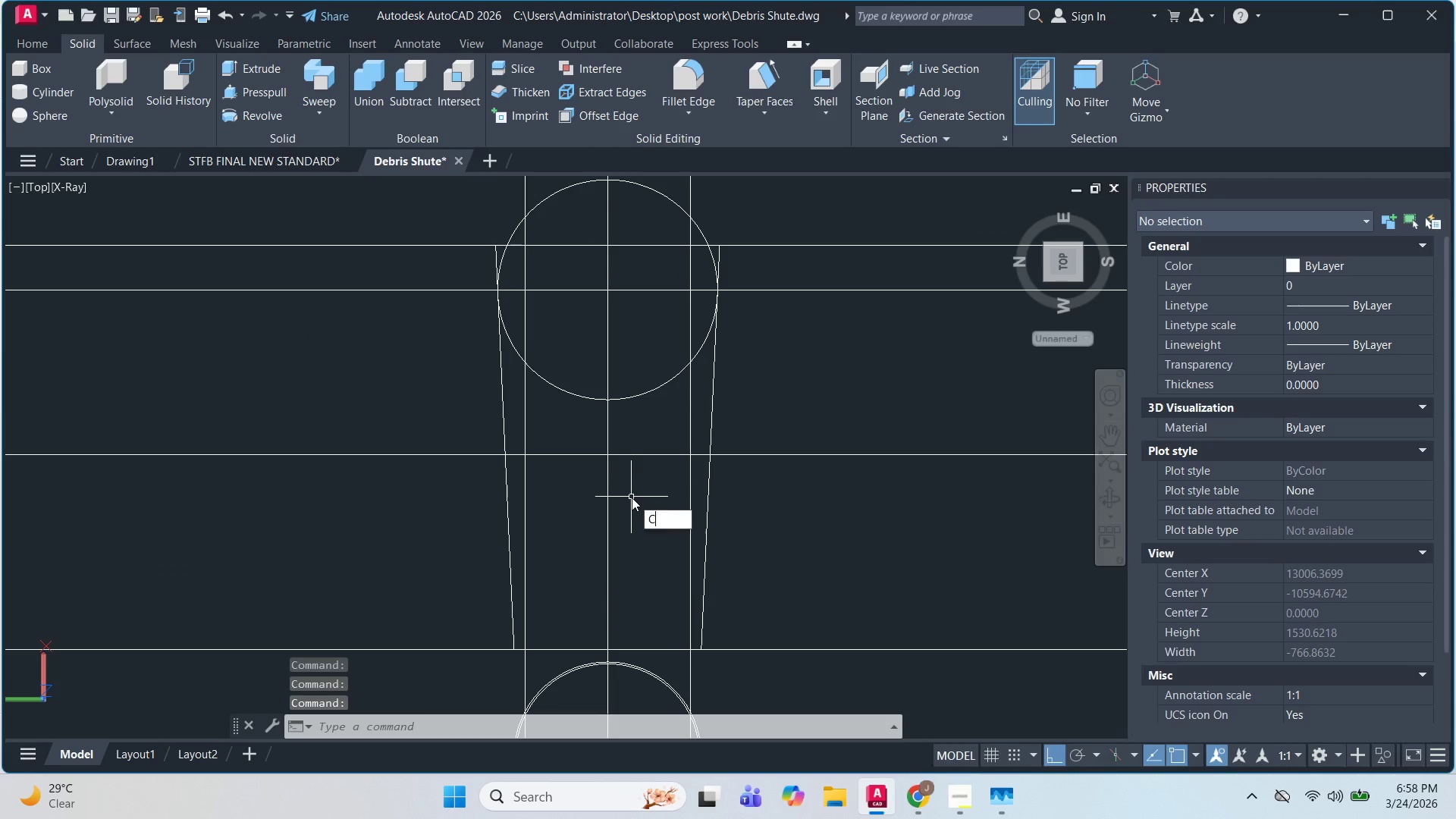 
key(Space)
 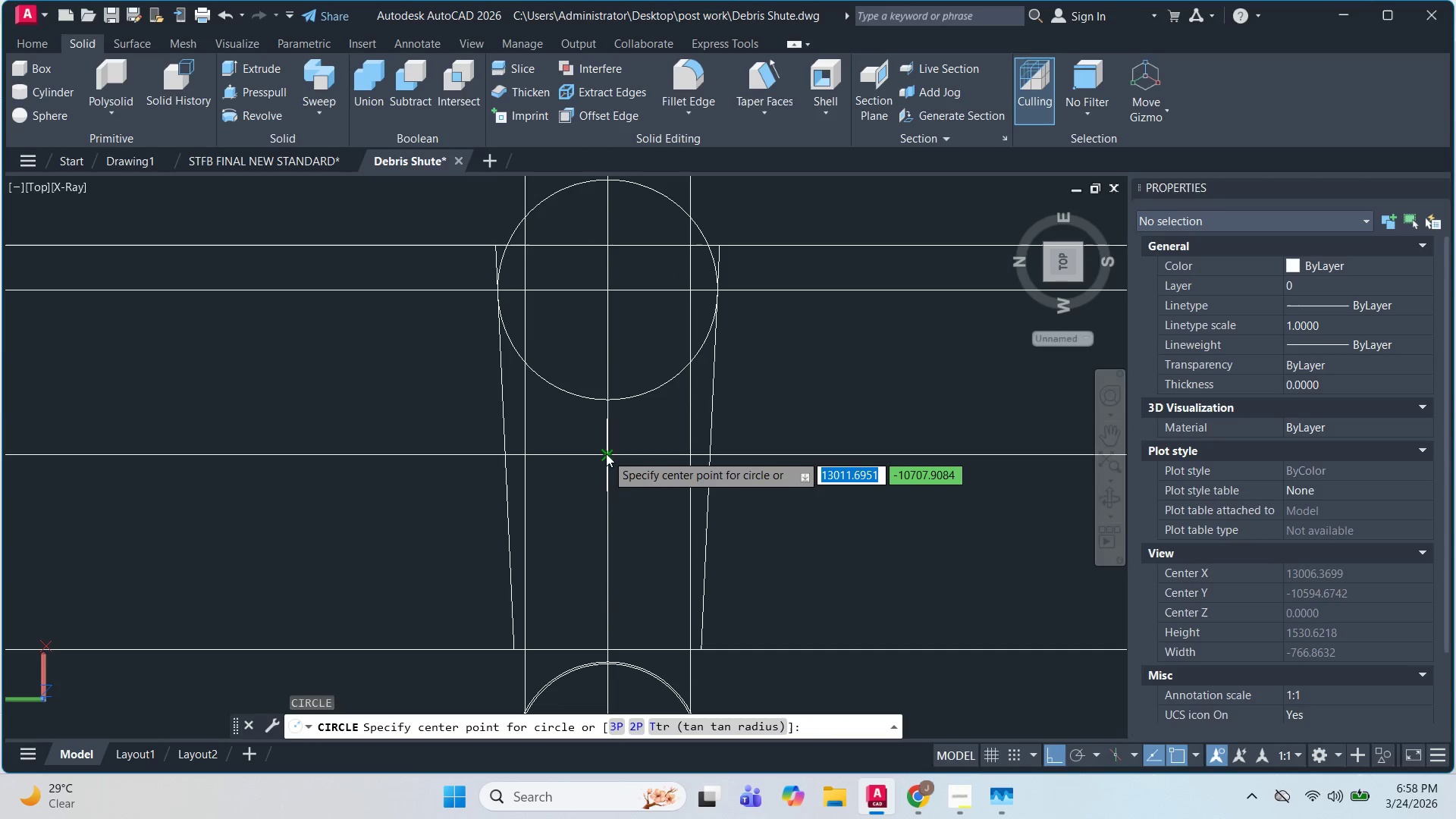 
left_click([606, 452])
 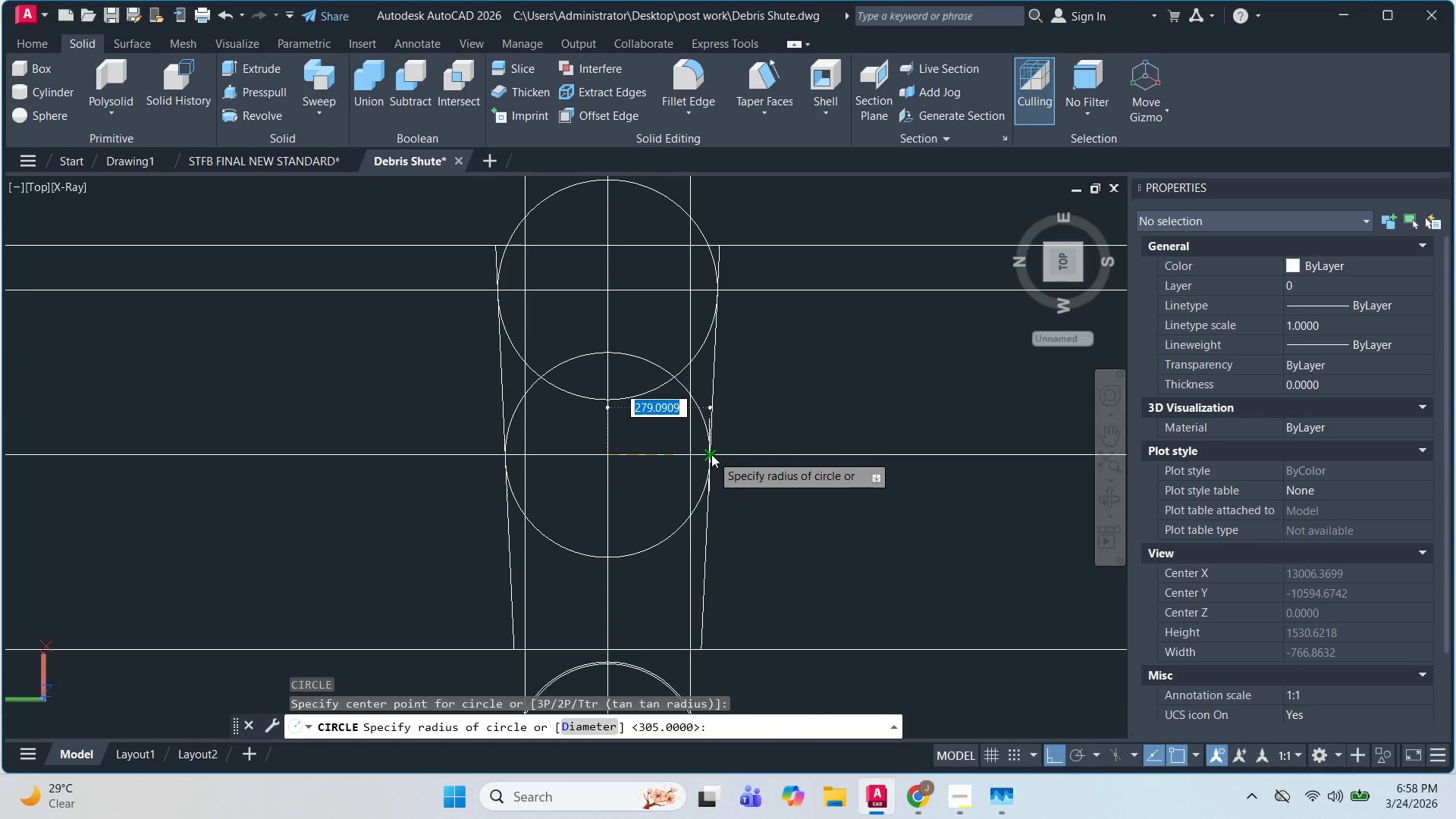 
left_click([711, 454])
 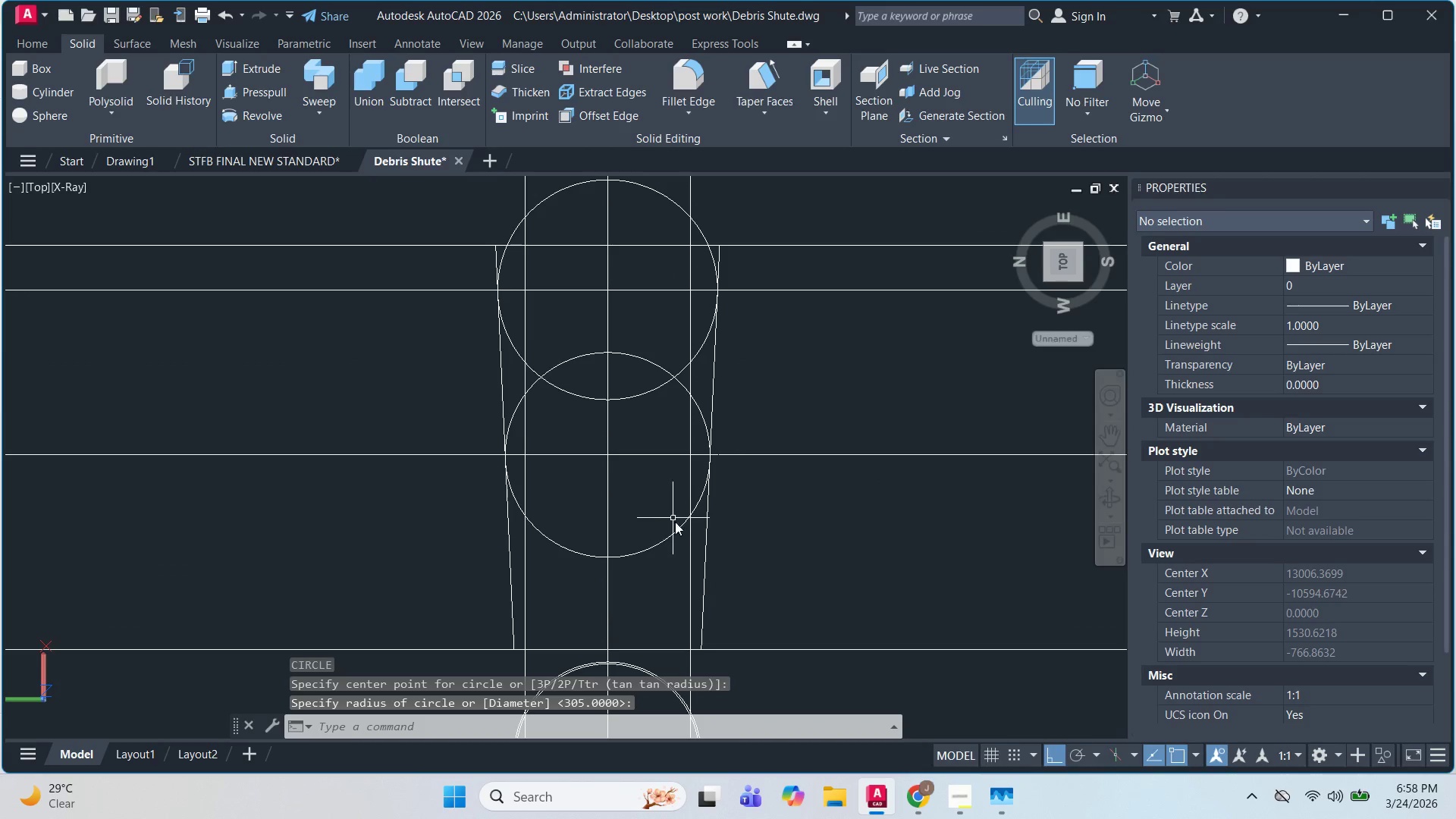 
key(Escape)
 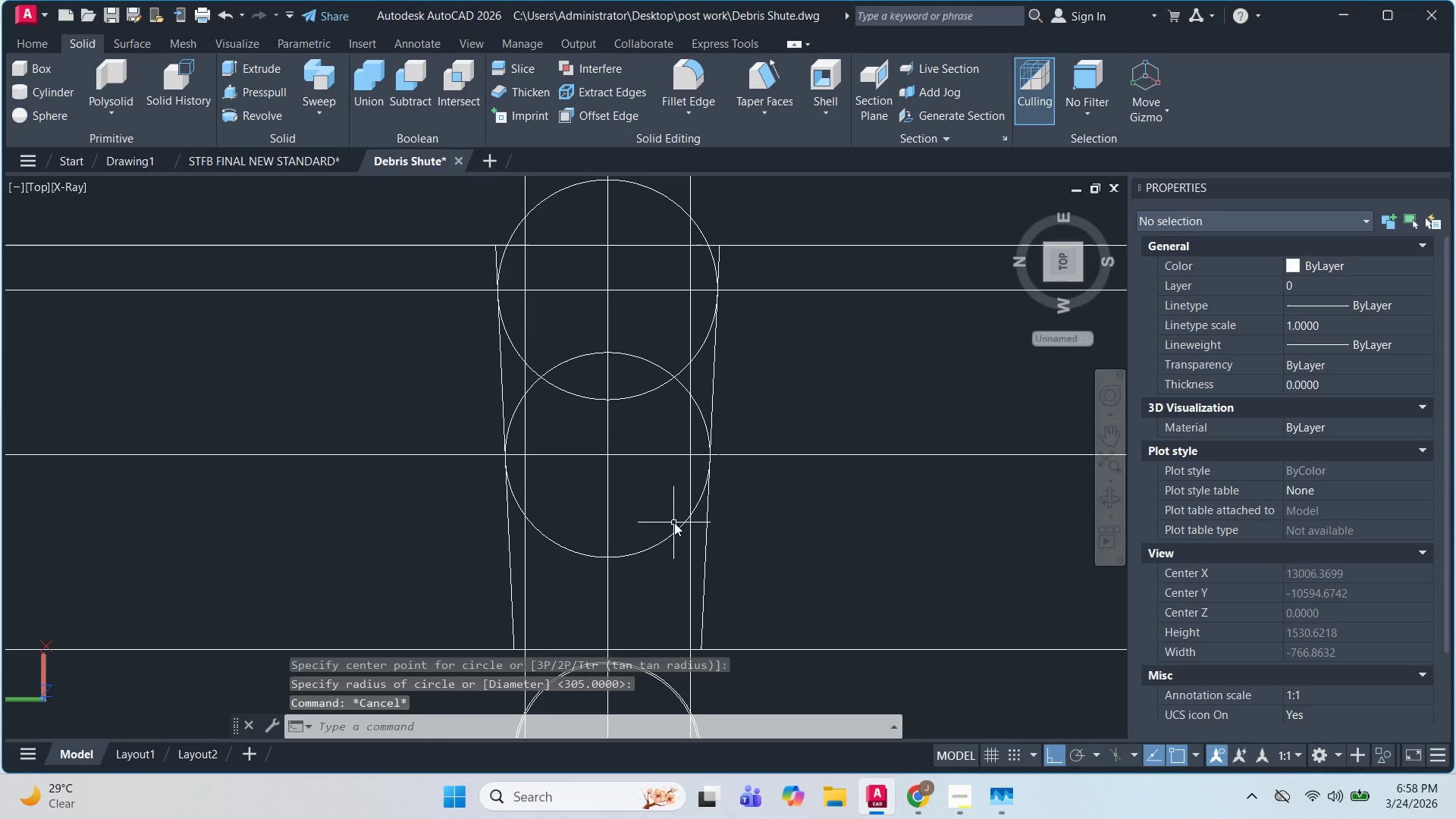 
key(Escape)
 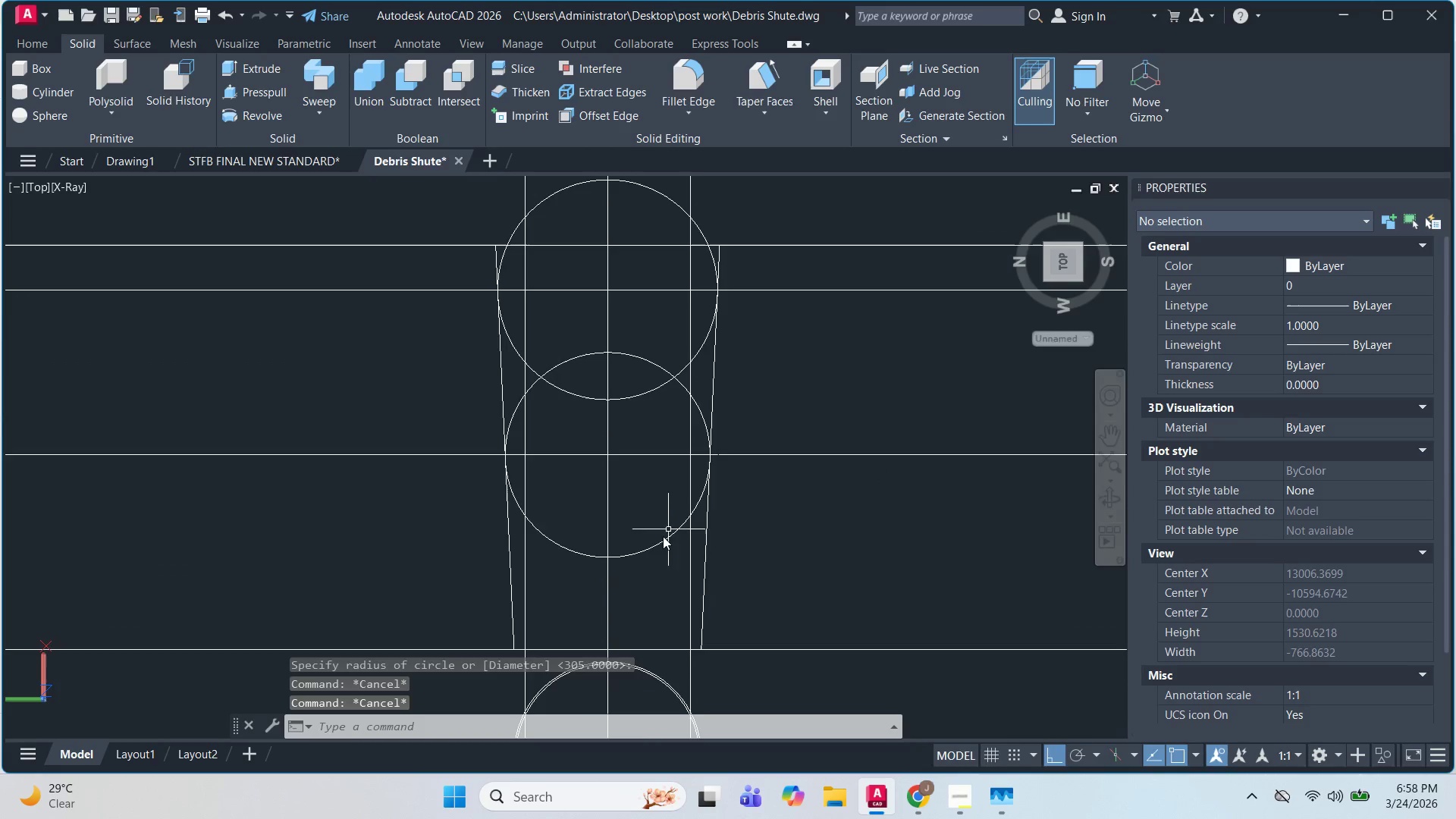 
scroll: coordinate [662, 538], scroll_direction: up, amount: 1.0
 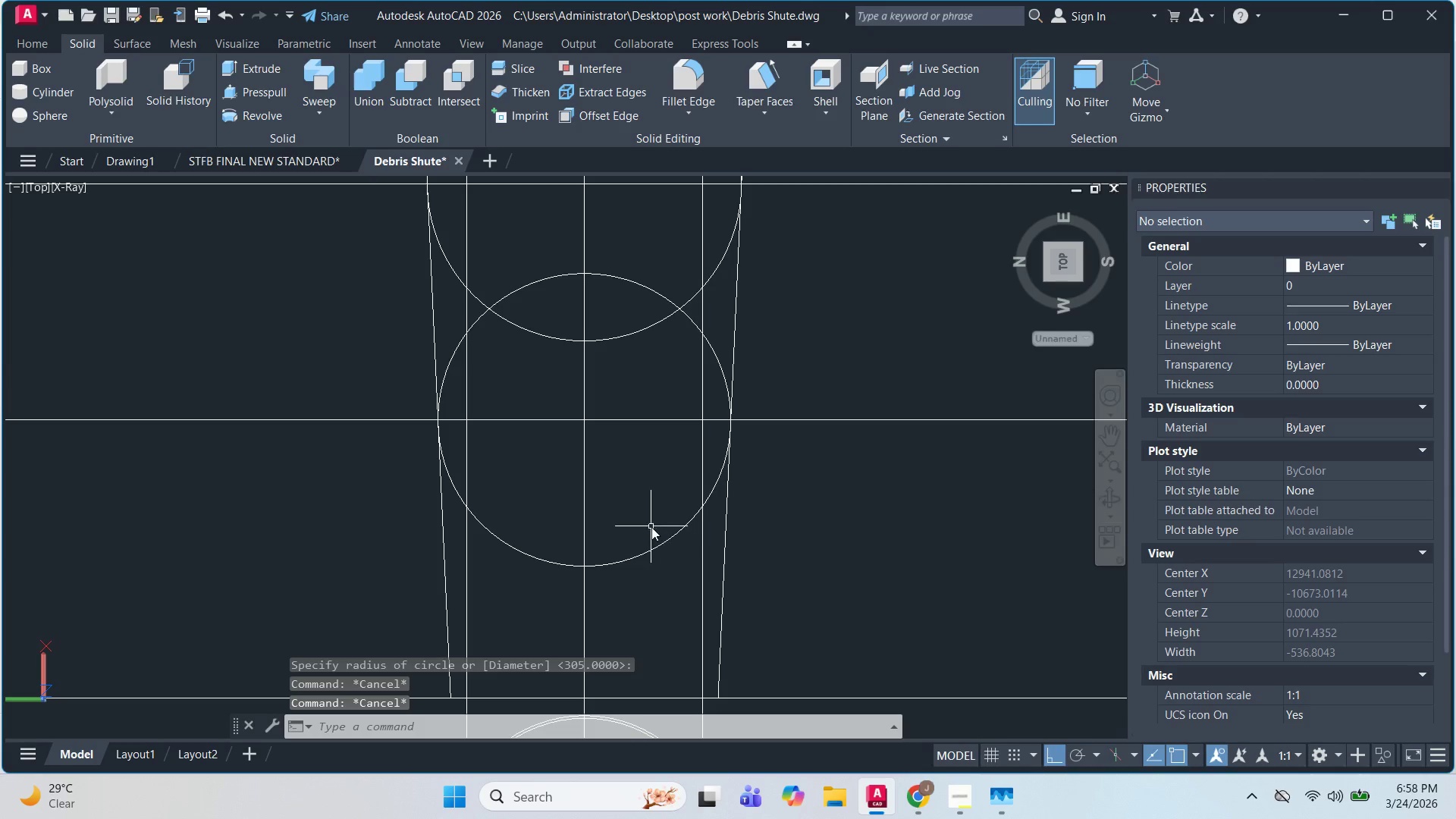 
scroll: coordinate [682, 481], scroll_direction: down, amount: 3.0
 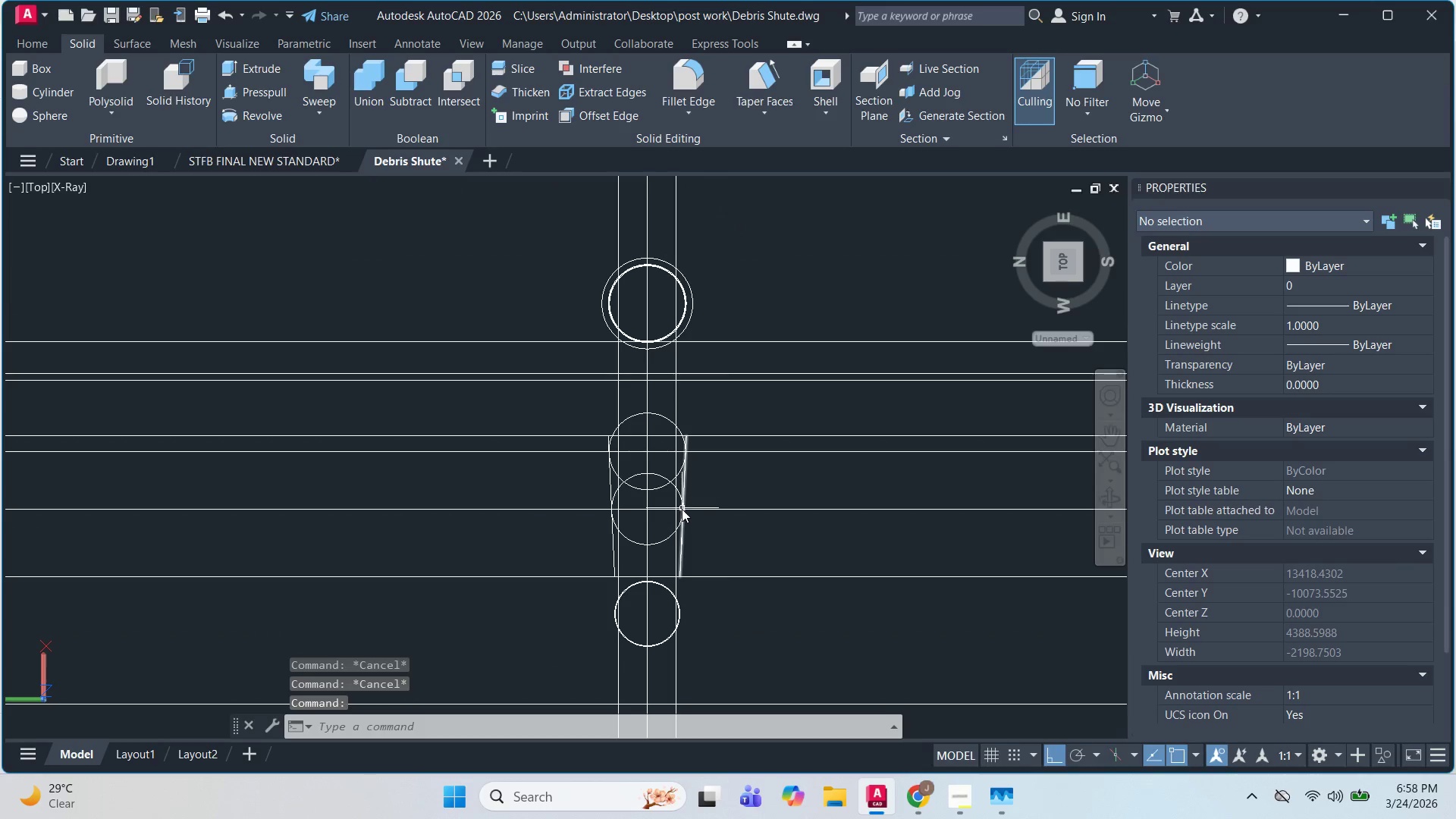 
scroll: coordinate [632, 610], scroll_direction: up, amount: 3.0
 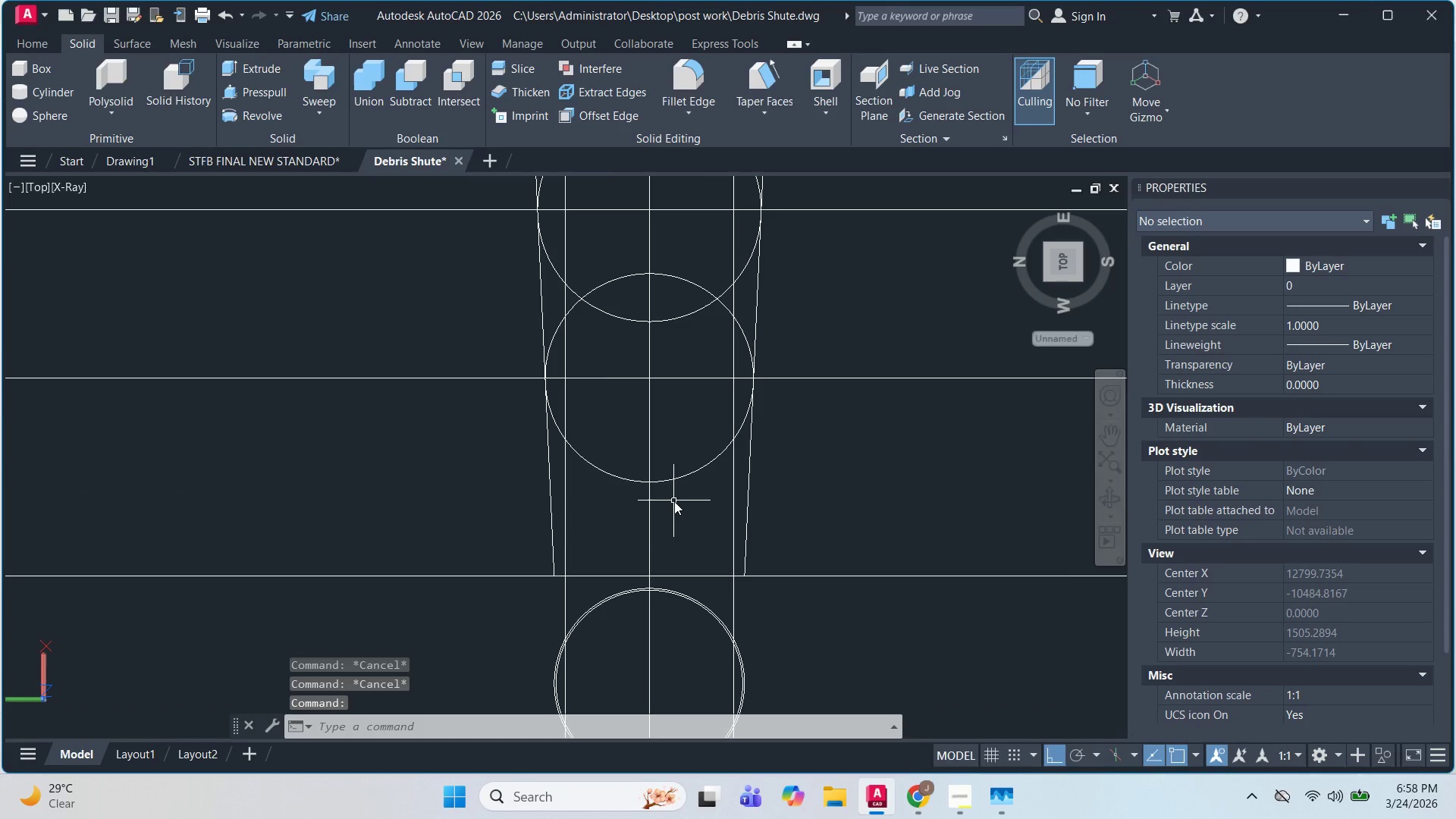 
key(Alt+AltLeft)
 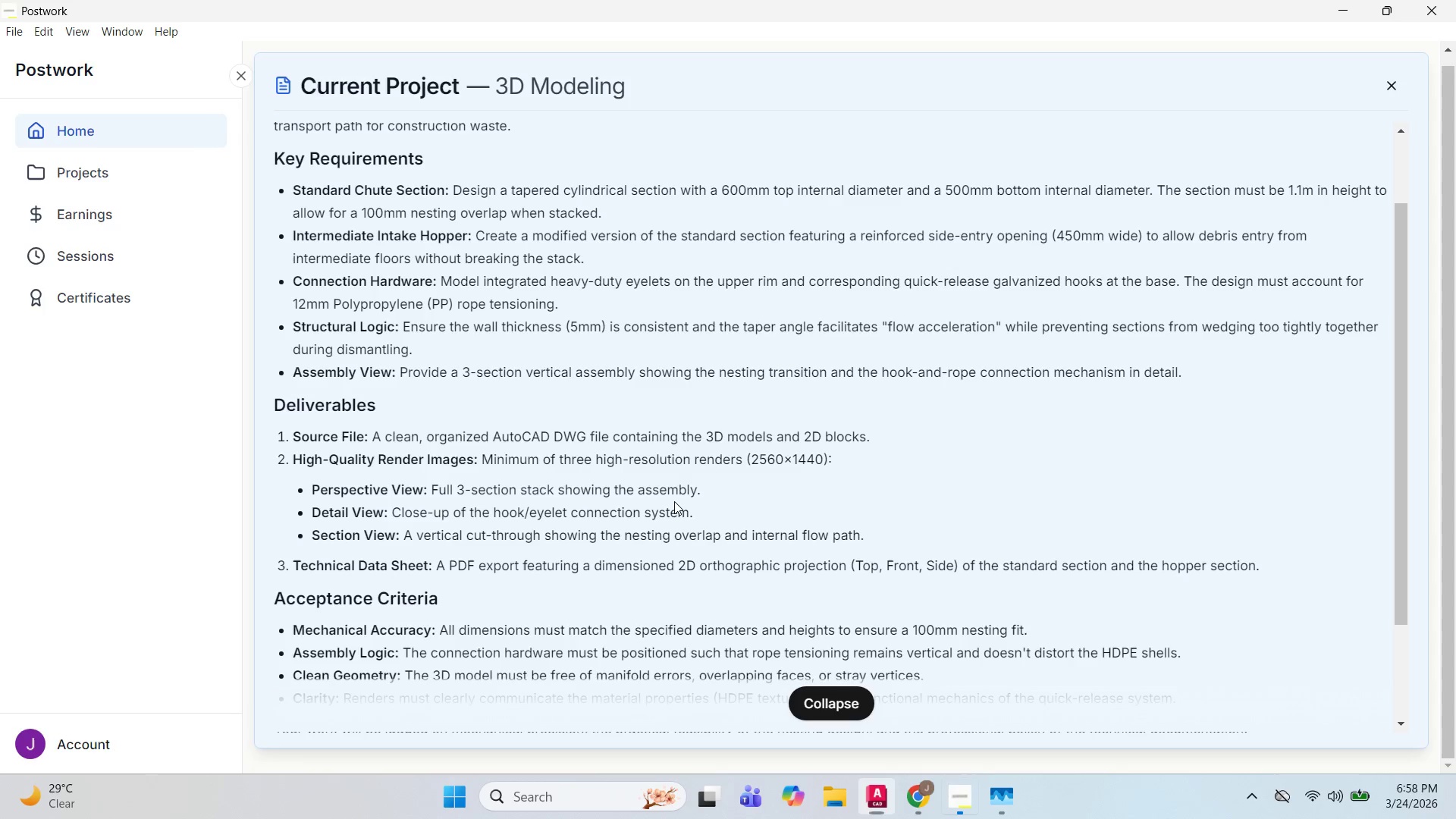 
key(Alt+Tab)